 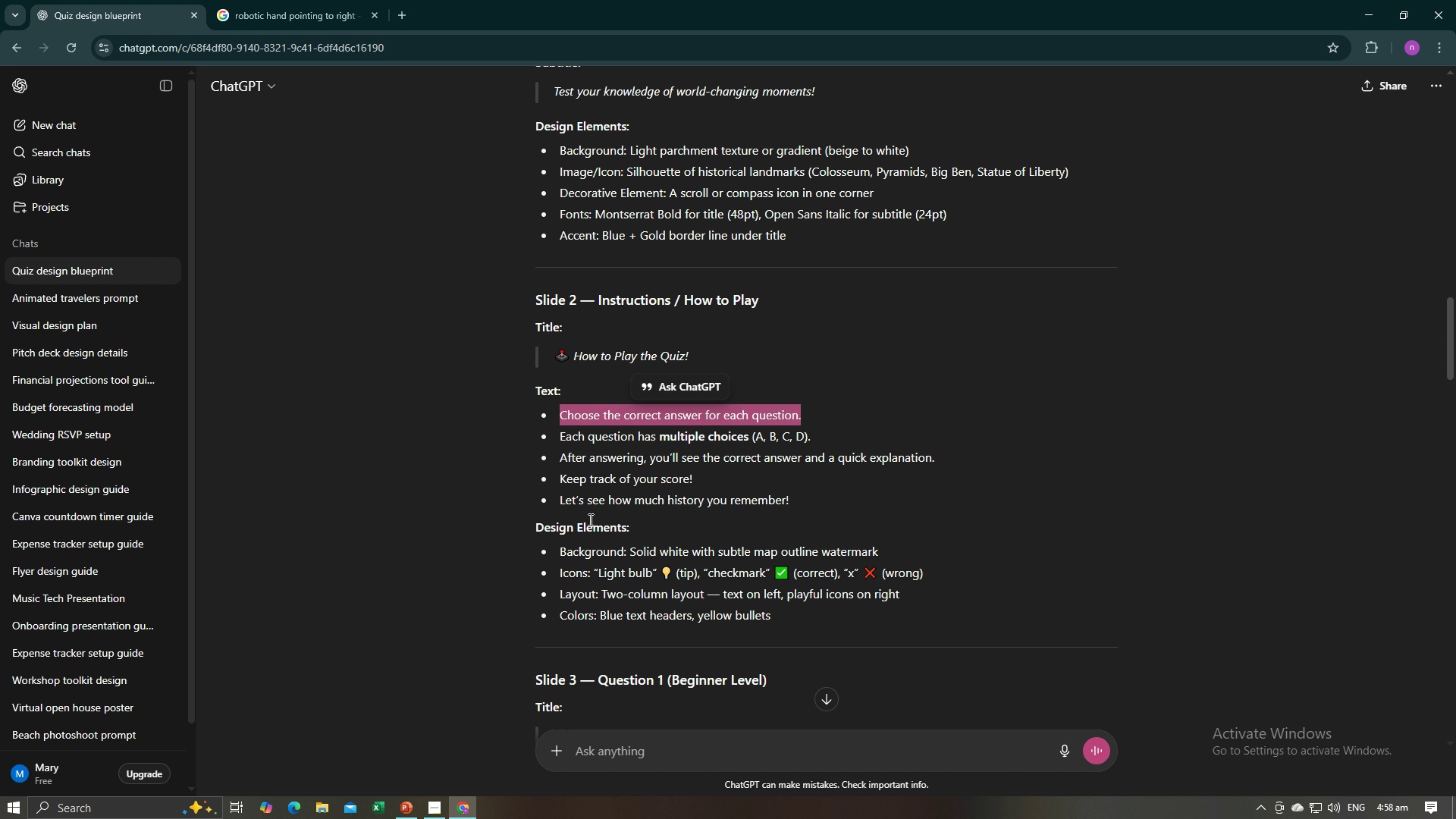 
left_click_drag(start_coordinate=[811, 437], to_coordinate=[561, 425])
 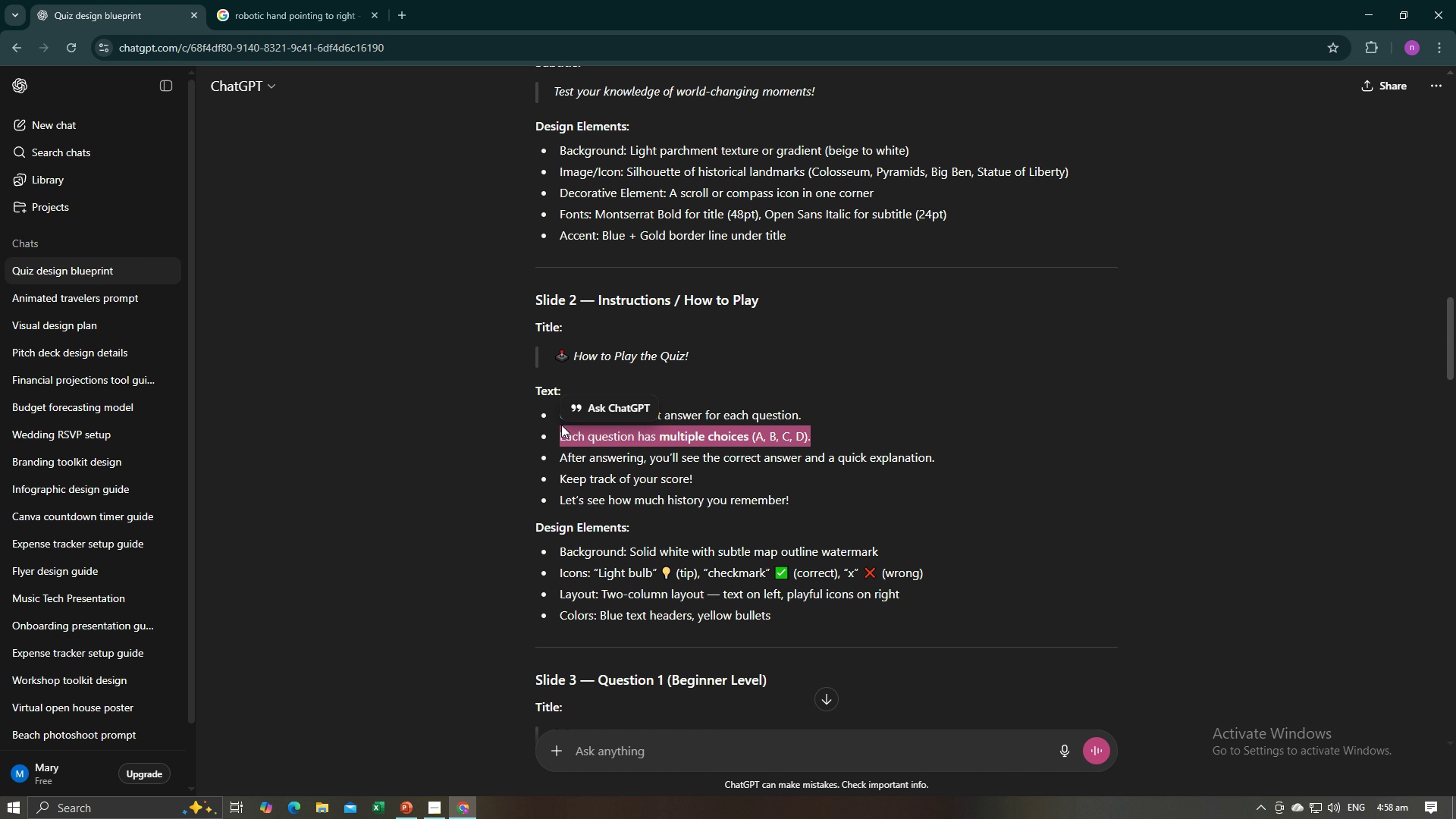 
key(Control+C)
 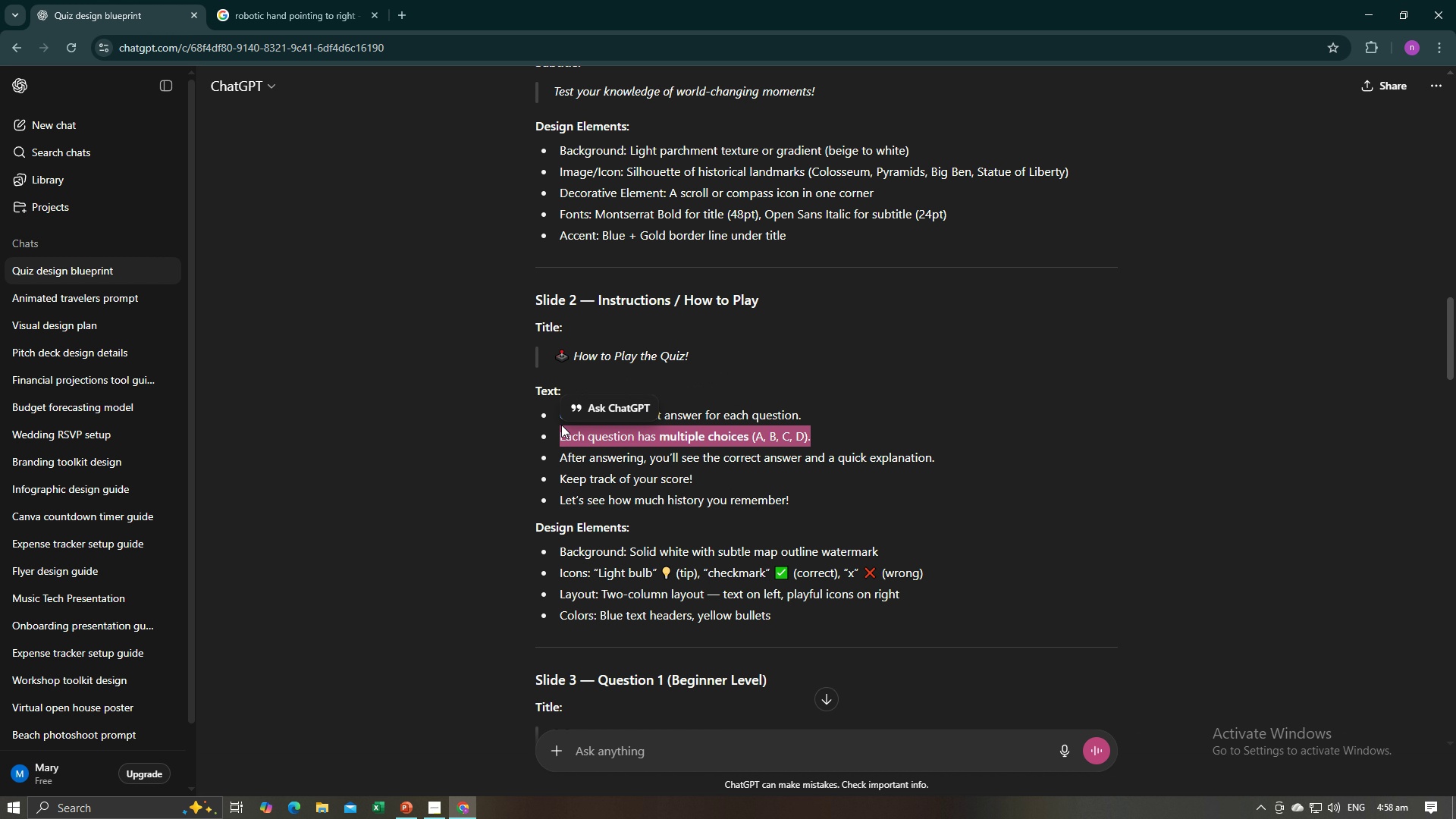 
key(Control+C)
 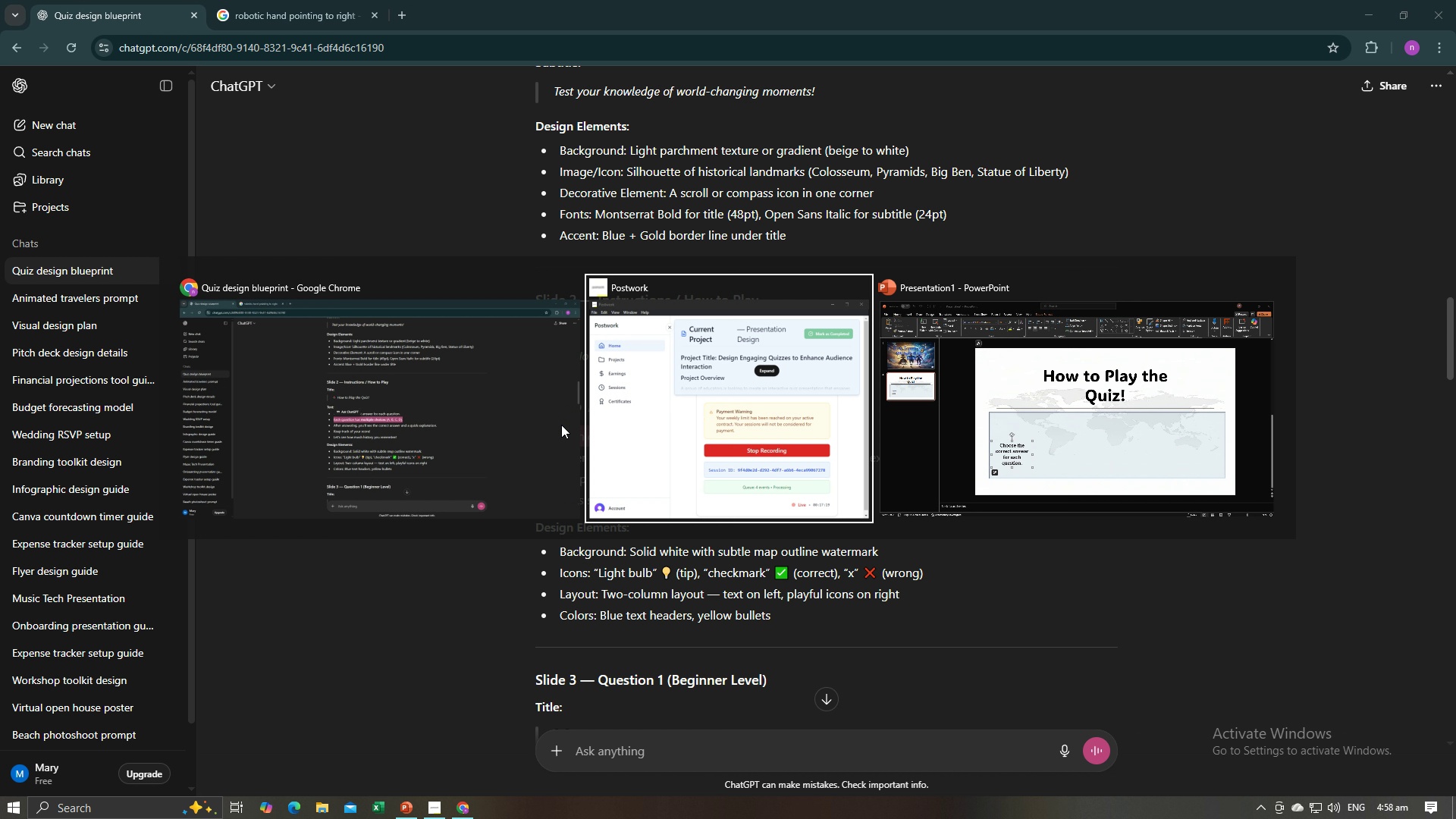 
key(Alt+Tab)
 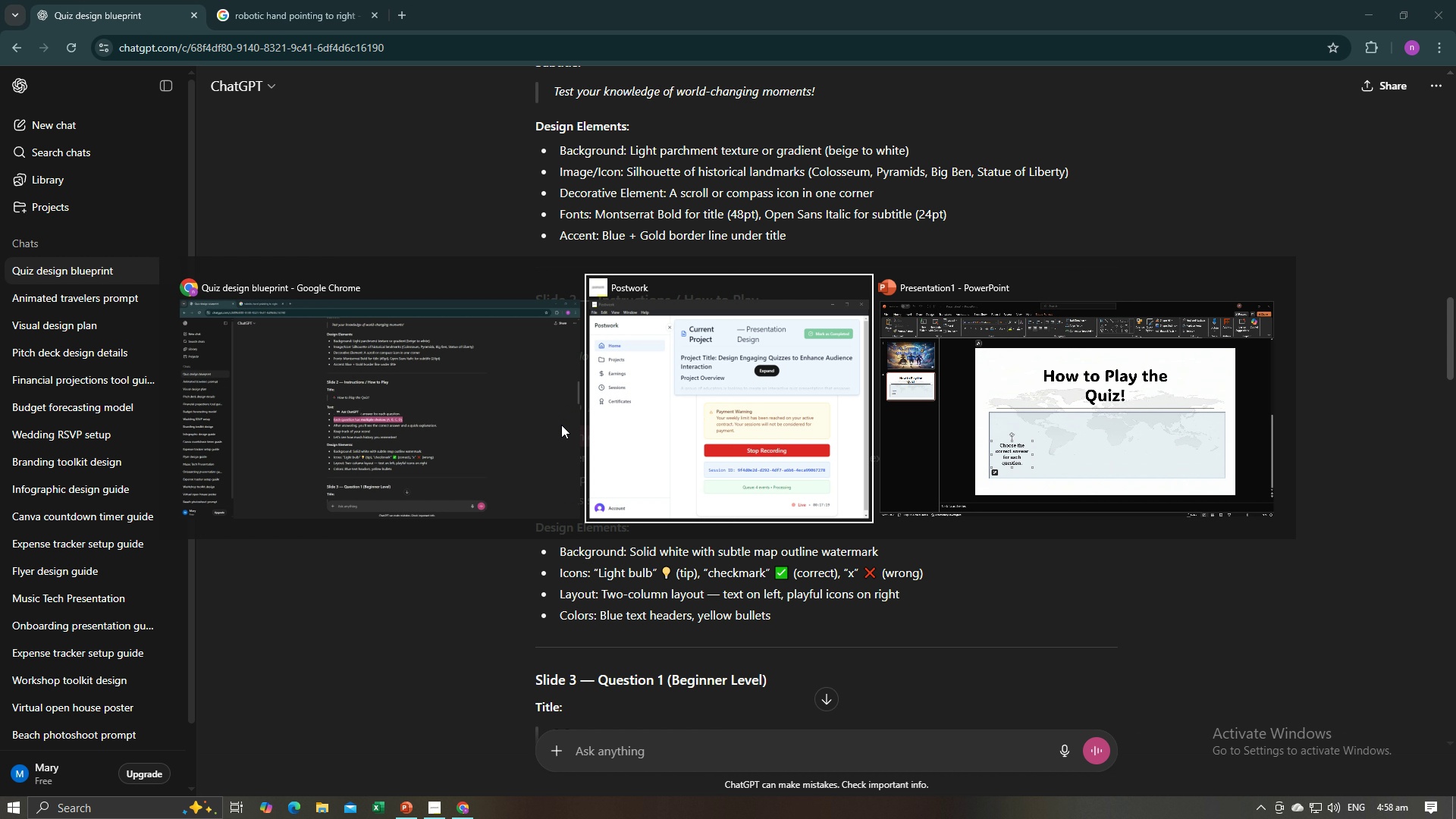 
key(Alt+Tab)
 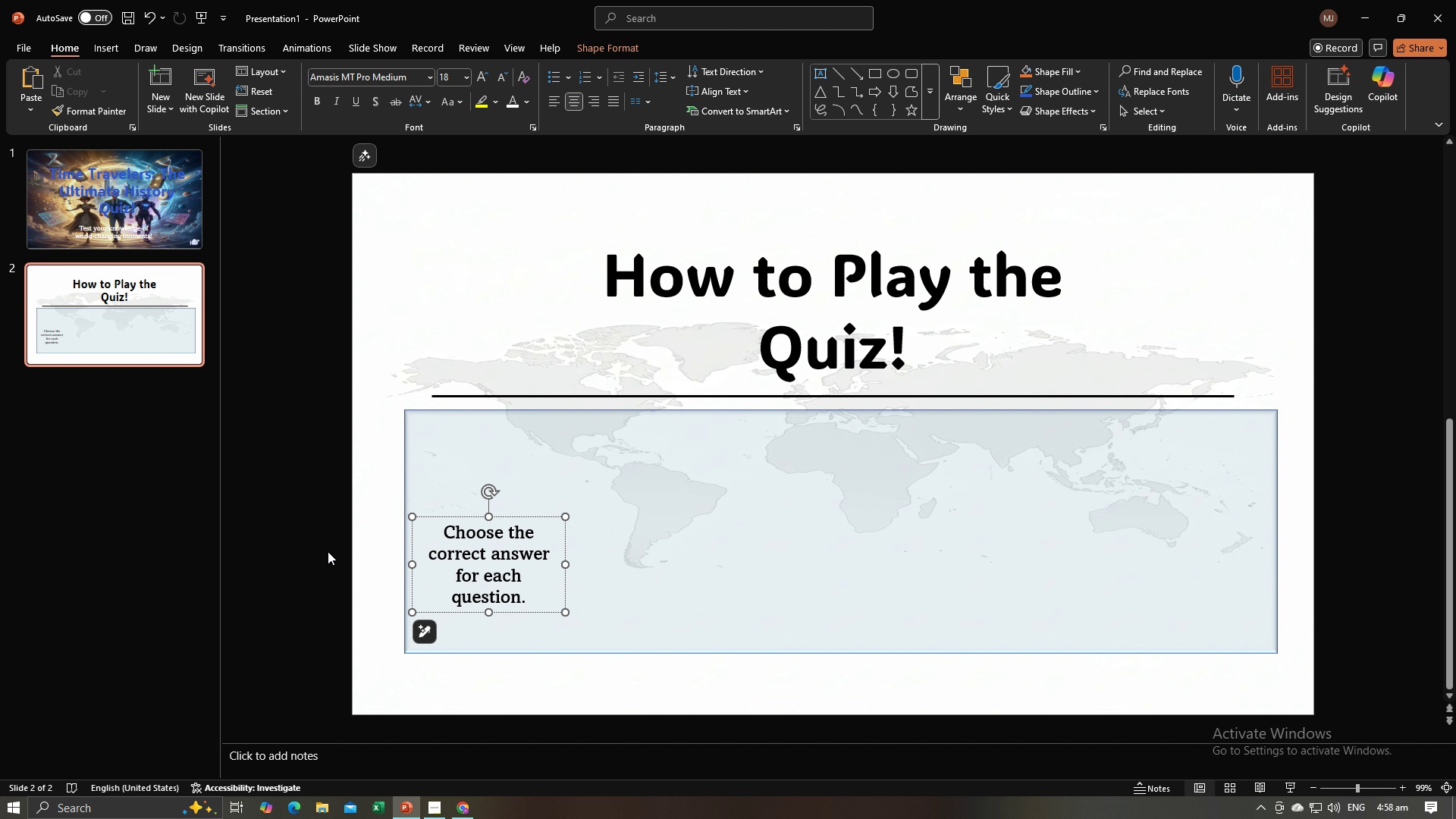 
left_click([328, 551])
 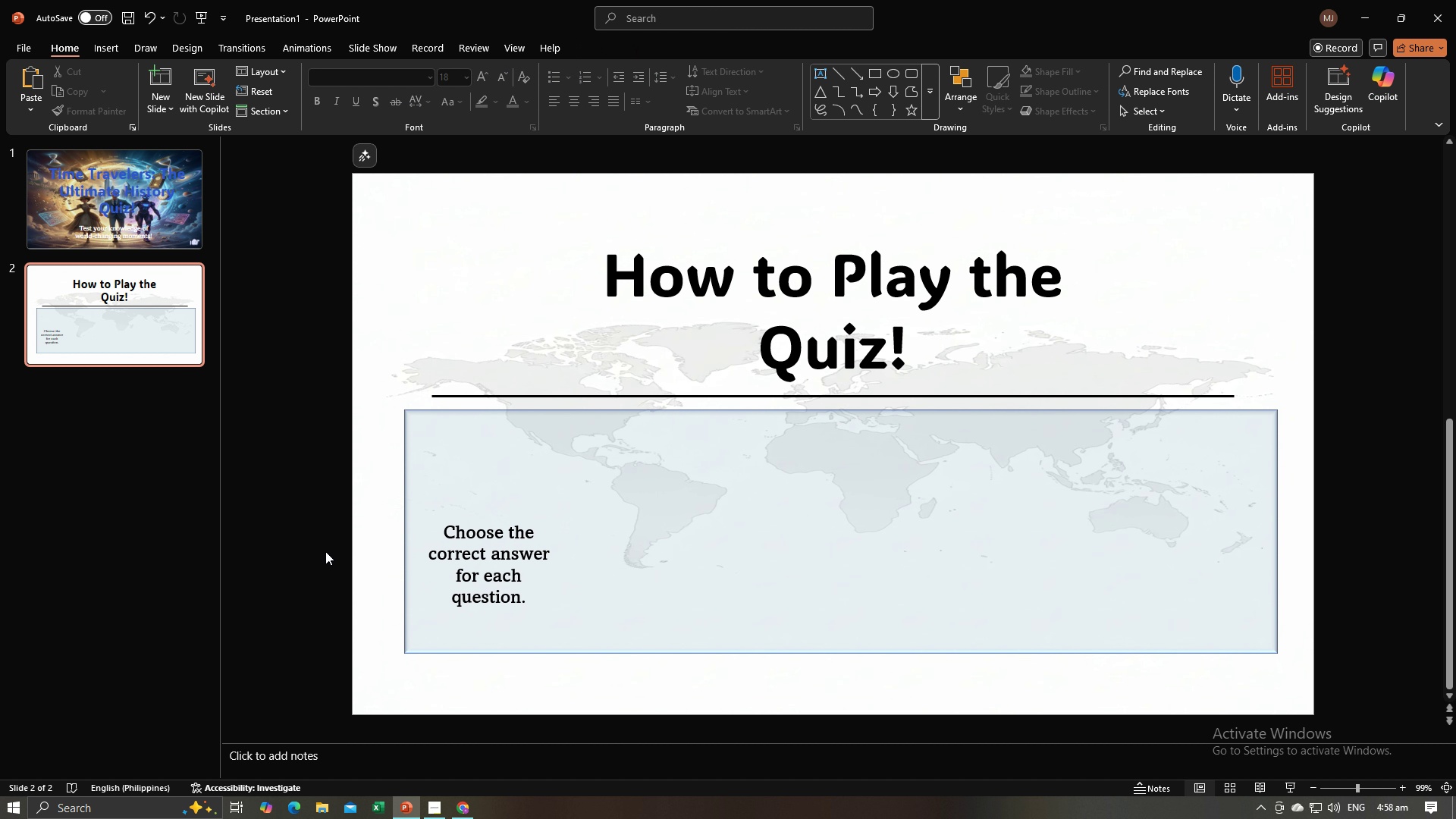 
key(Control+V)
 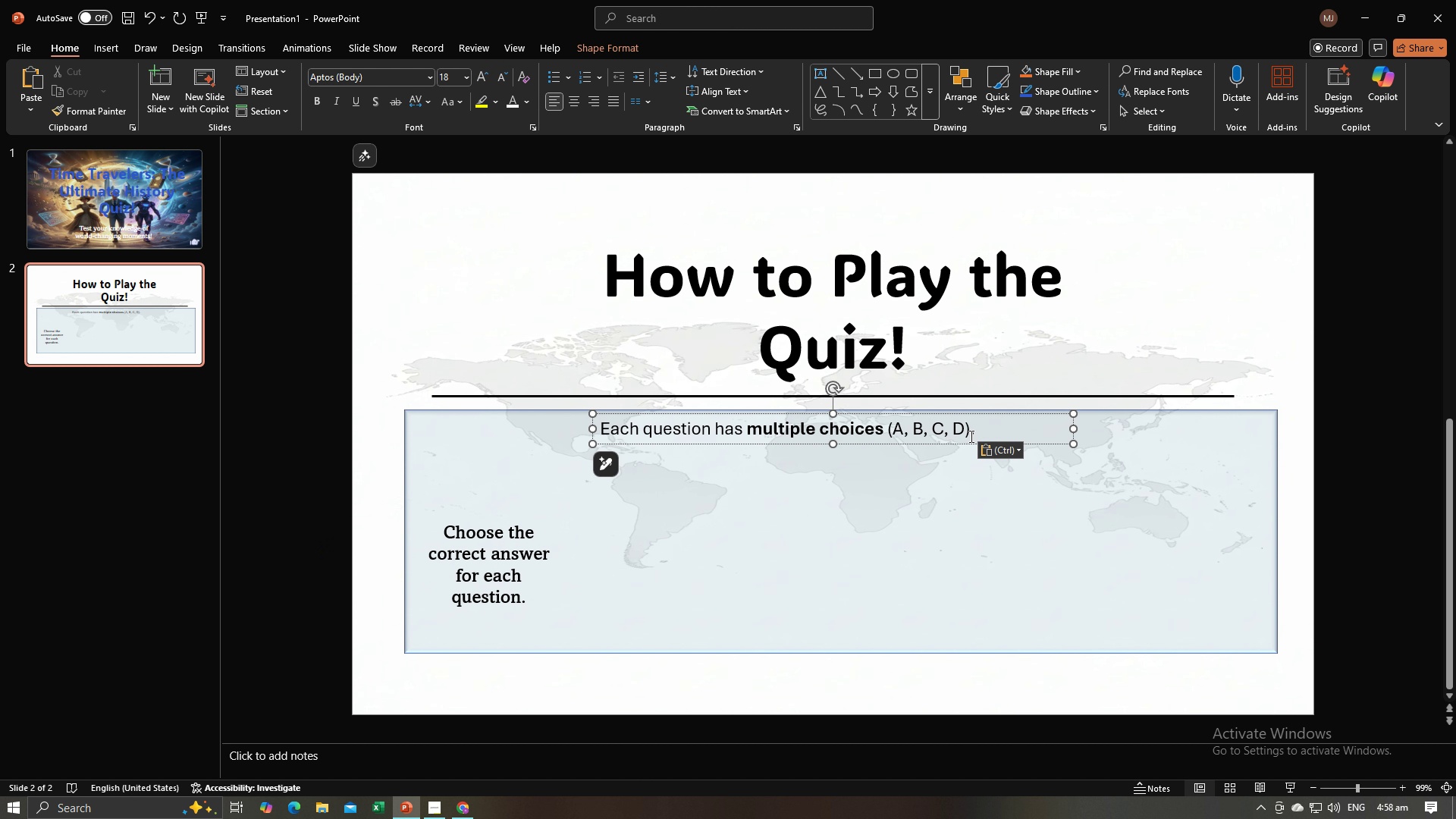 
left_click([970, 436])
 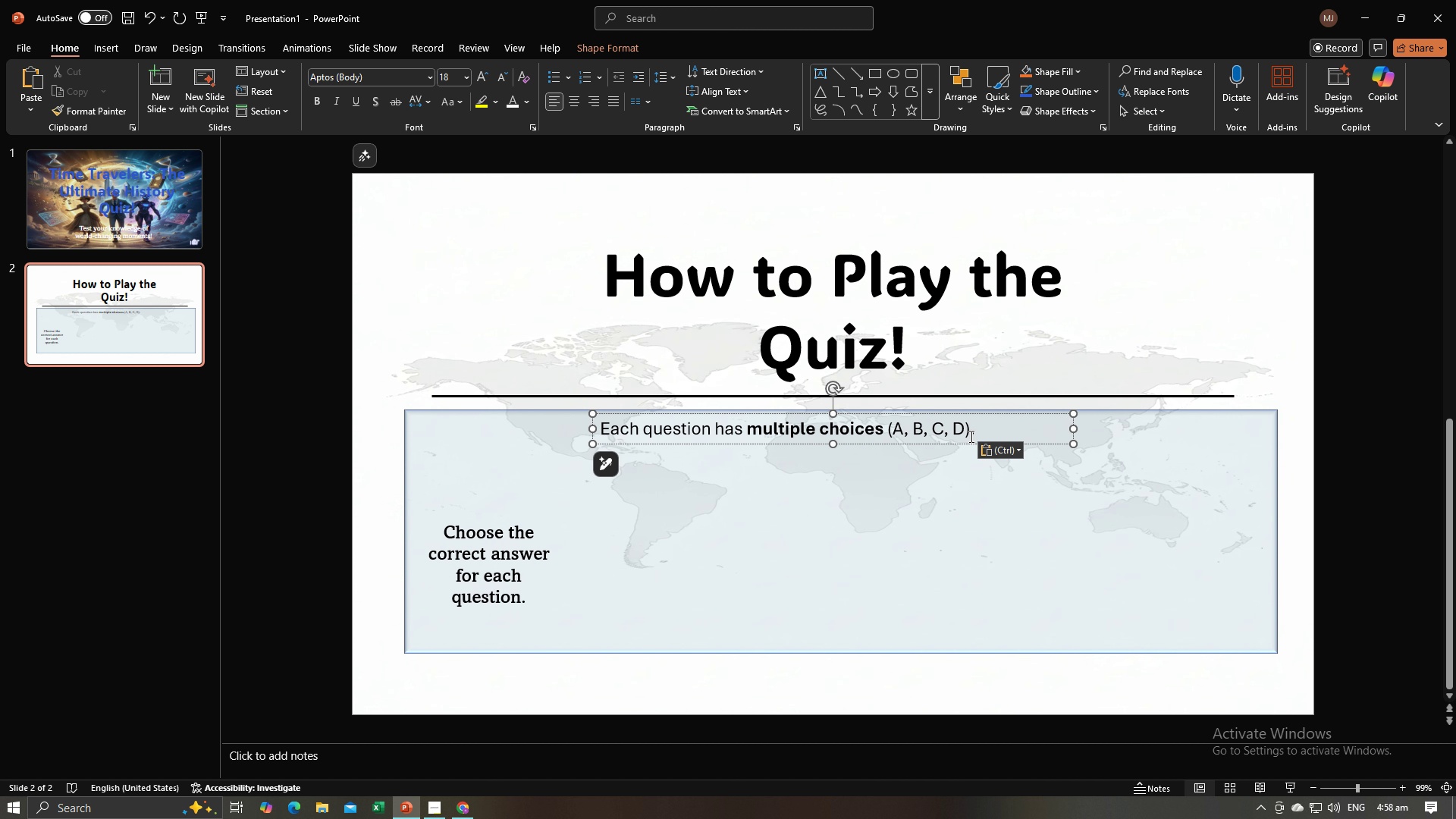 
key(Control+A)
 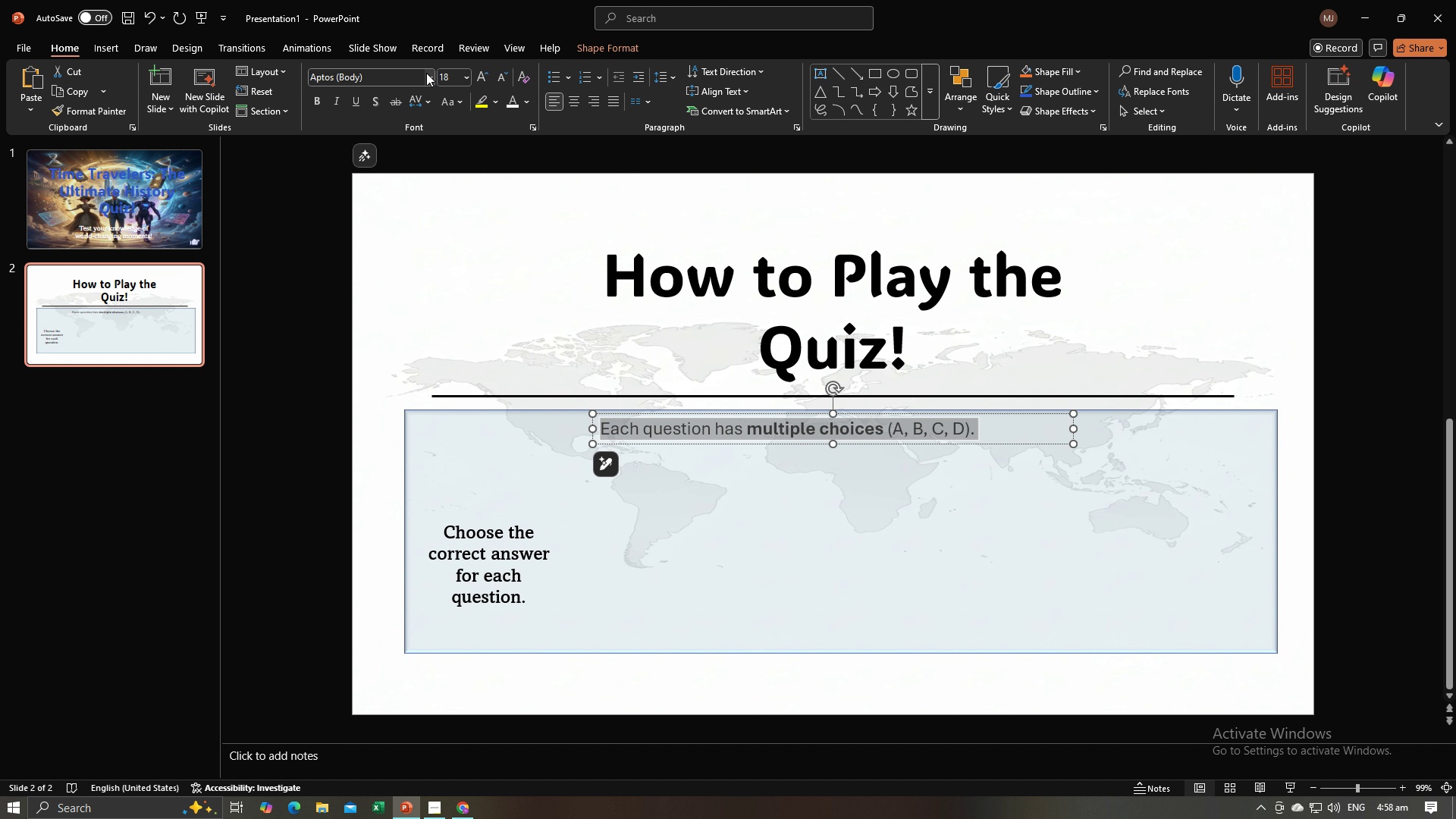 
left_click([433, 73])
 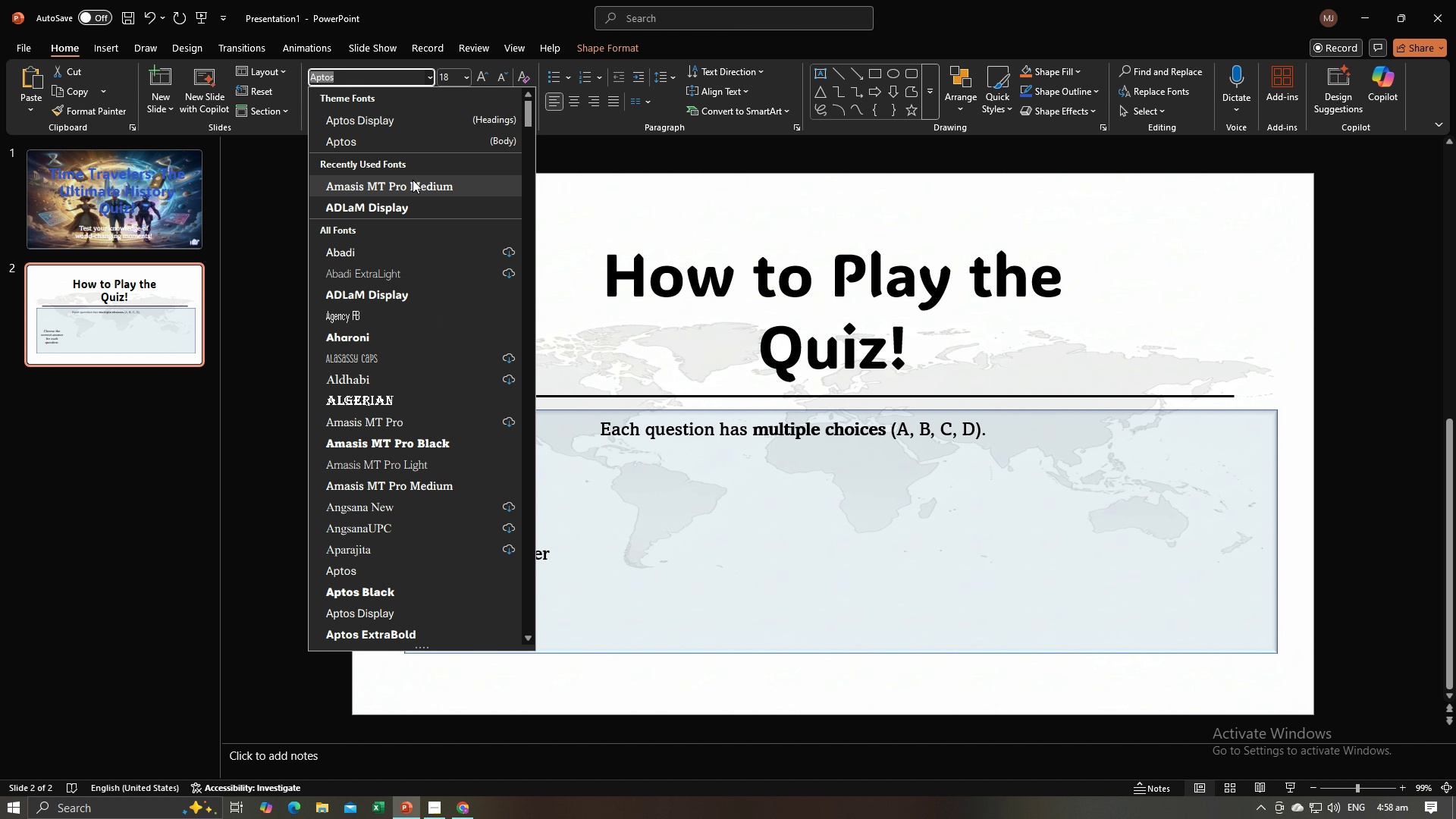 
left_click([413, 180])
 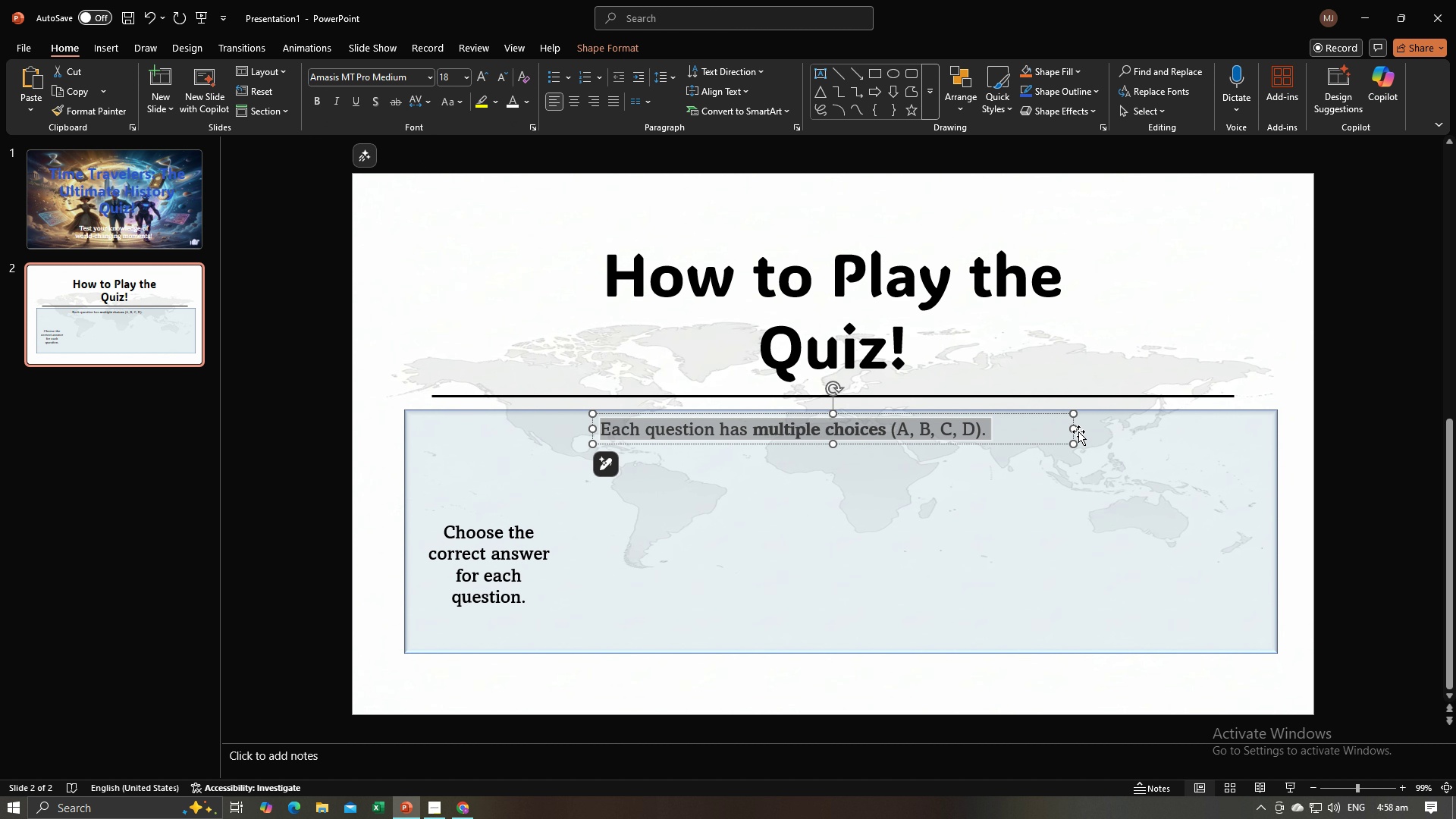 
left_click_drag(start_coordinate=[1073, 431], to_coordinate=[717, 475])
 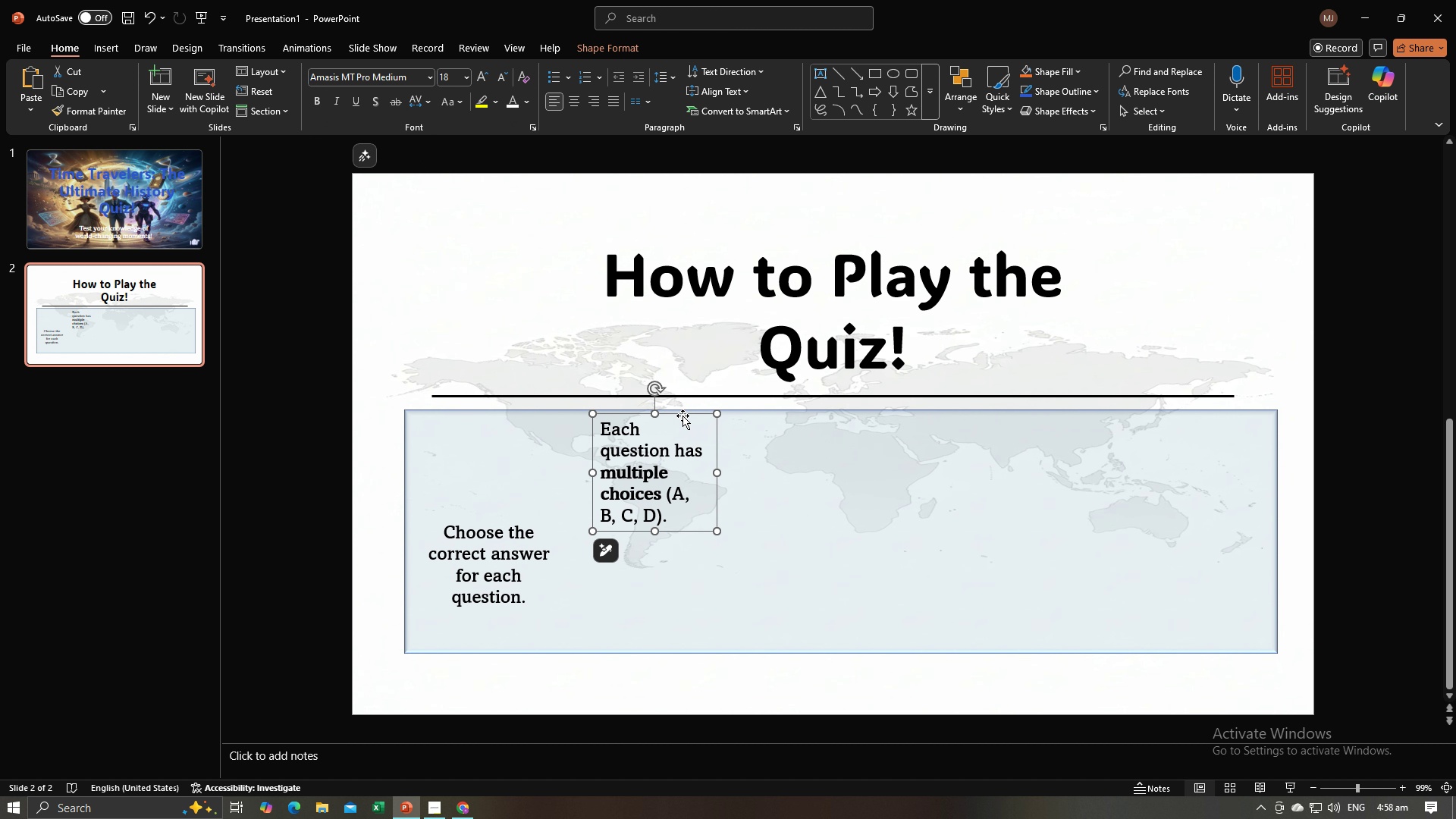 
left_click_drag(start_coordinate=[682, 416], to_coordinate=[522, 517])
 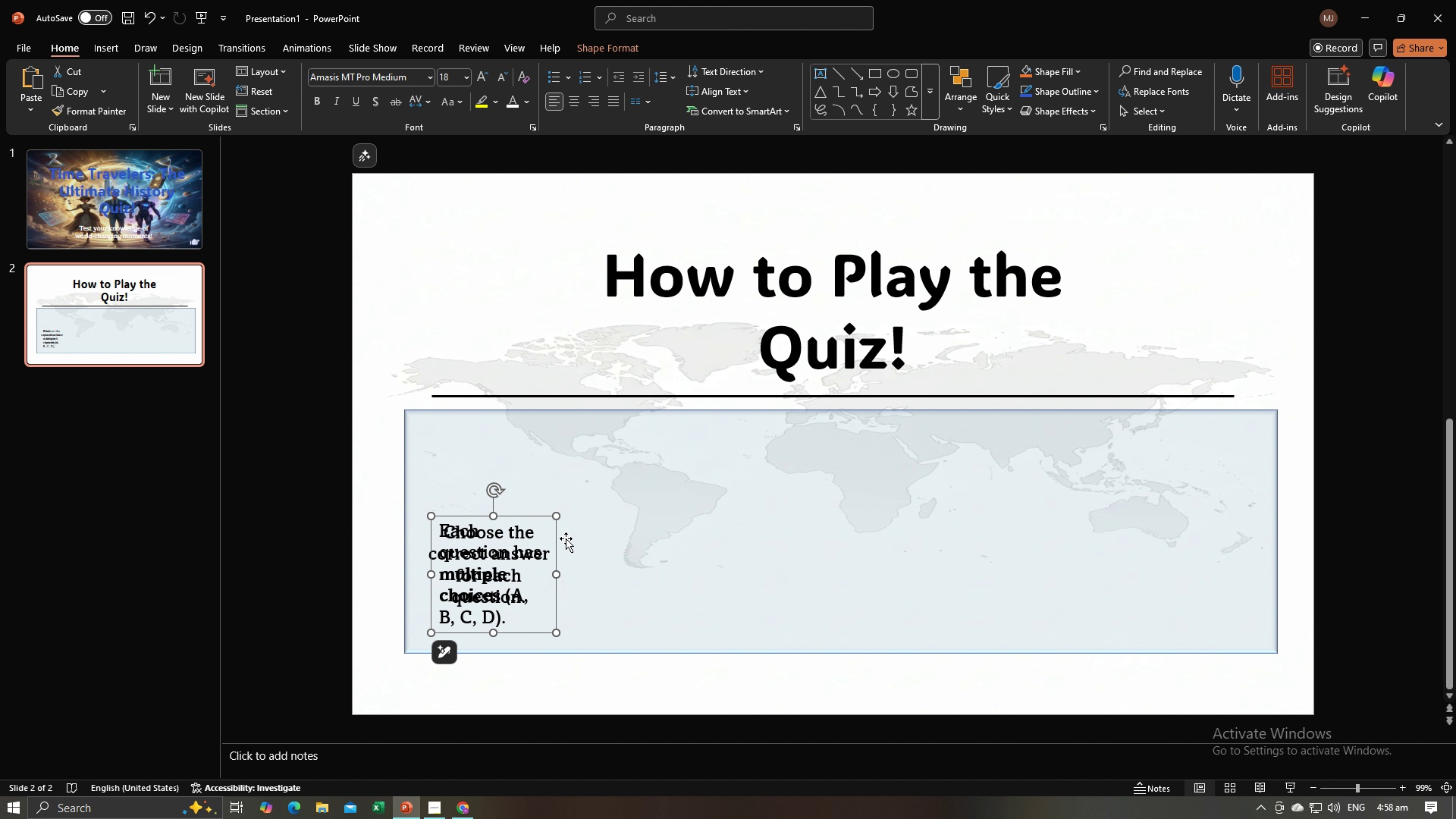 
left_click([566, 538])
 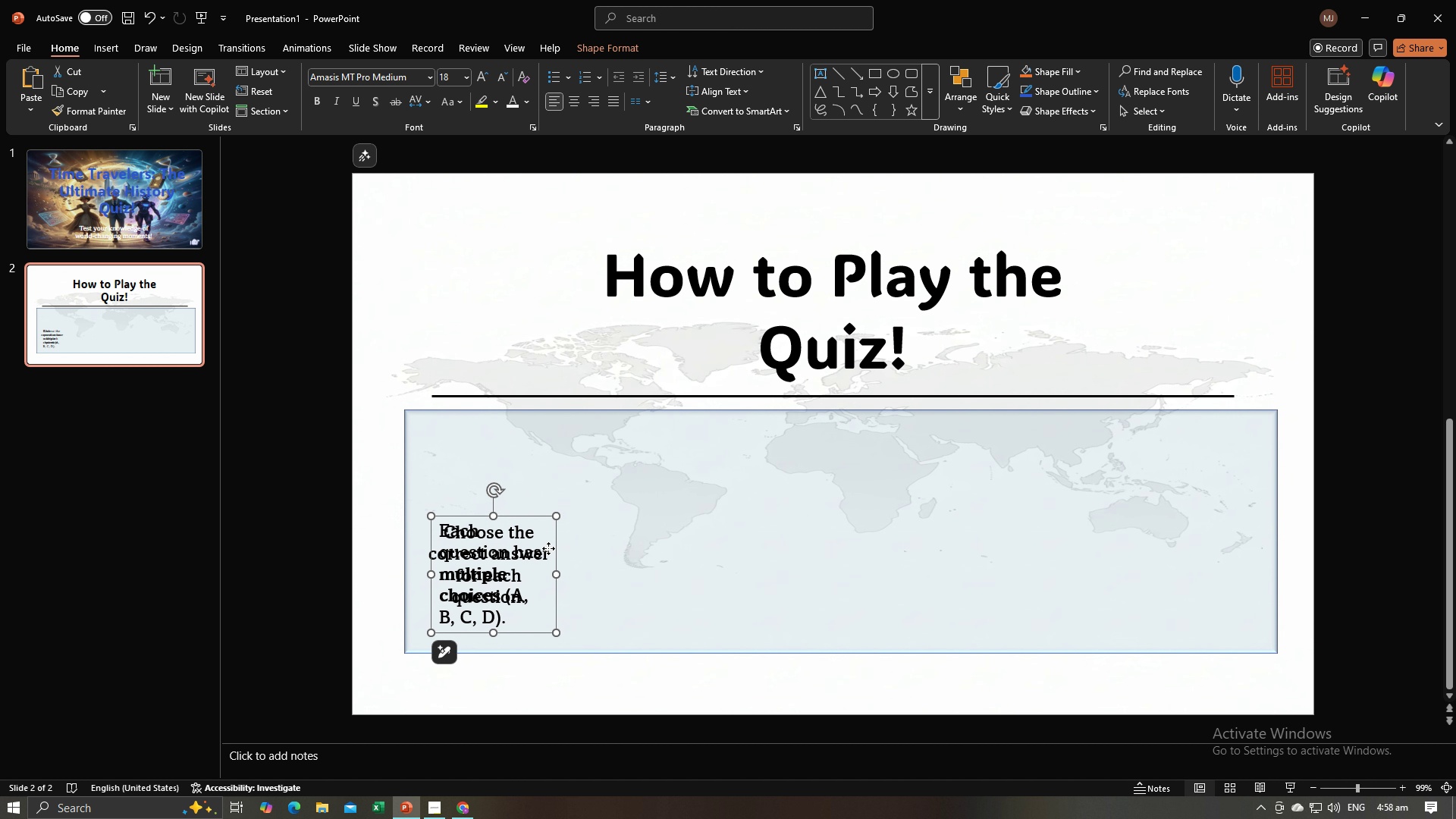 
left_click([548, 548])
 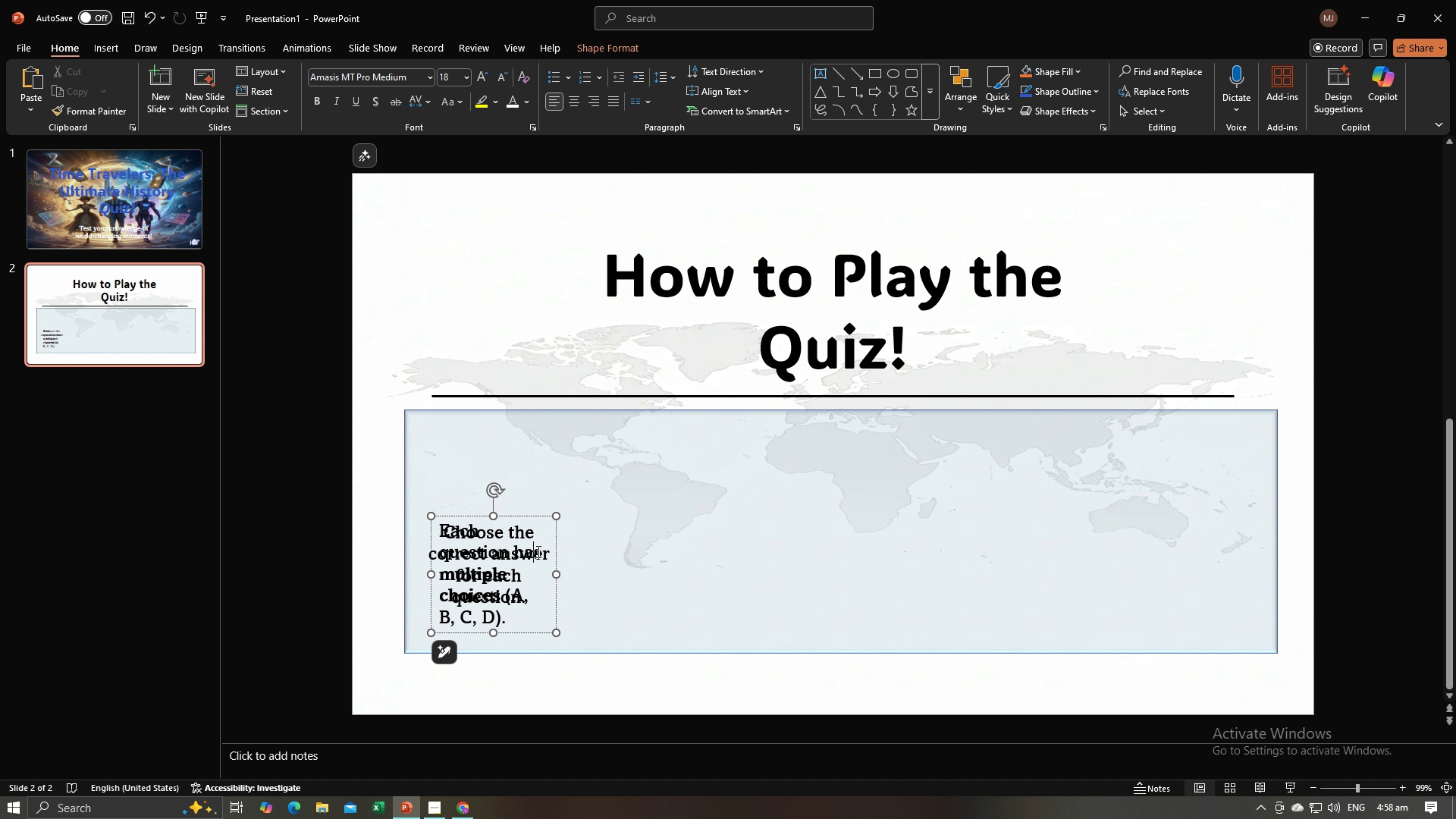 
left_click([537, 551])
 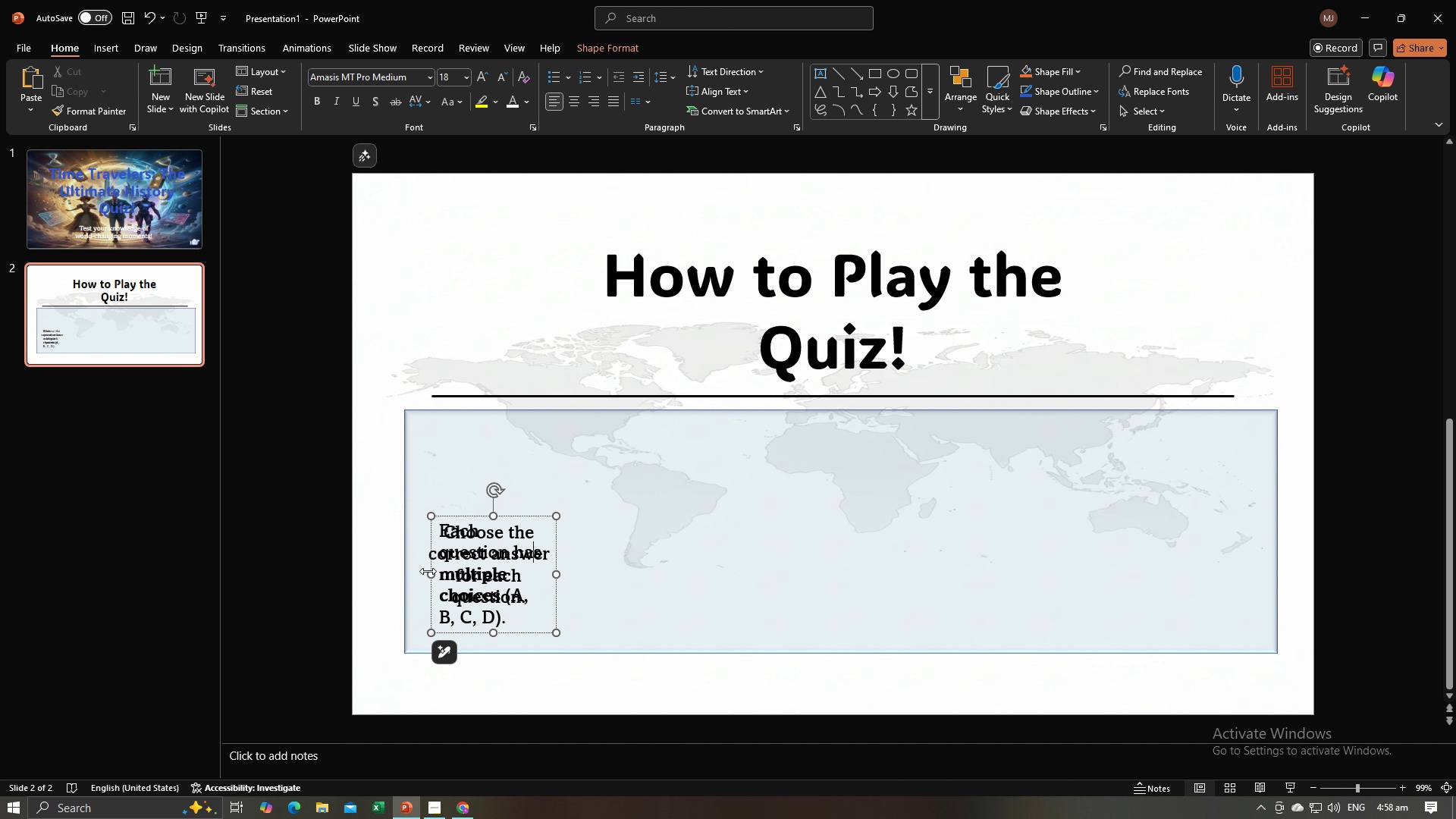 
left_click([425, 555])
 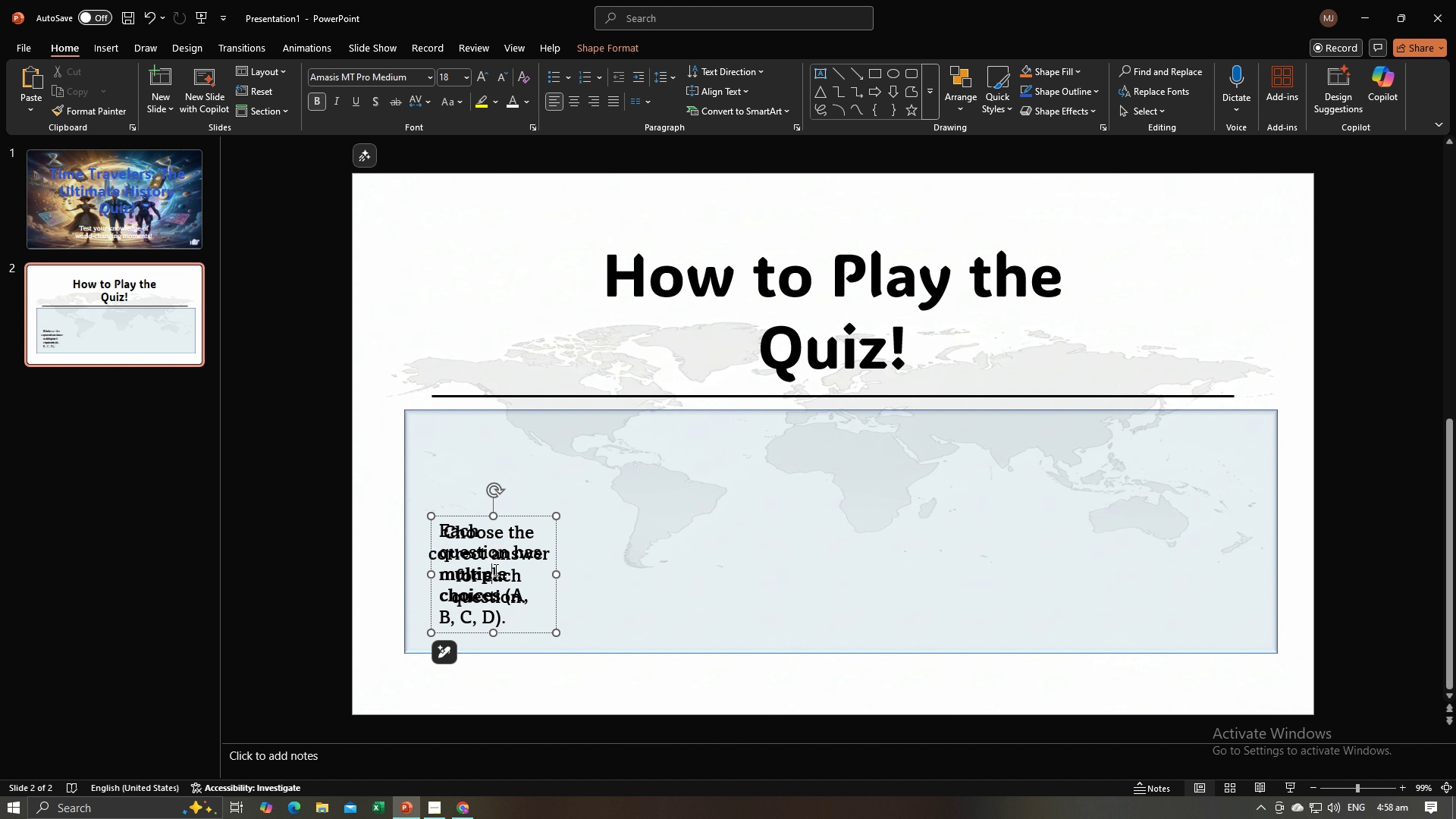 
left_click([494, 570])
 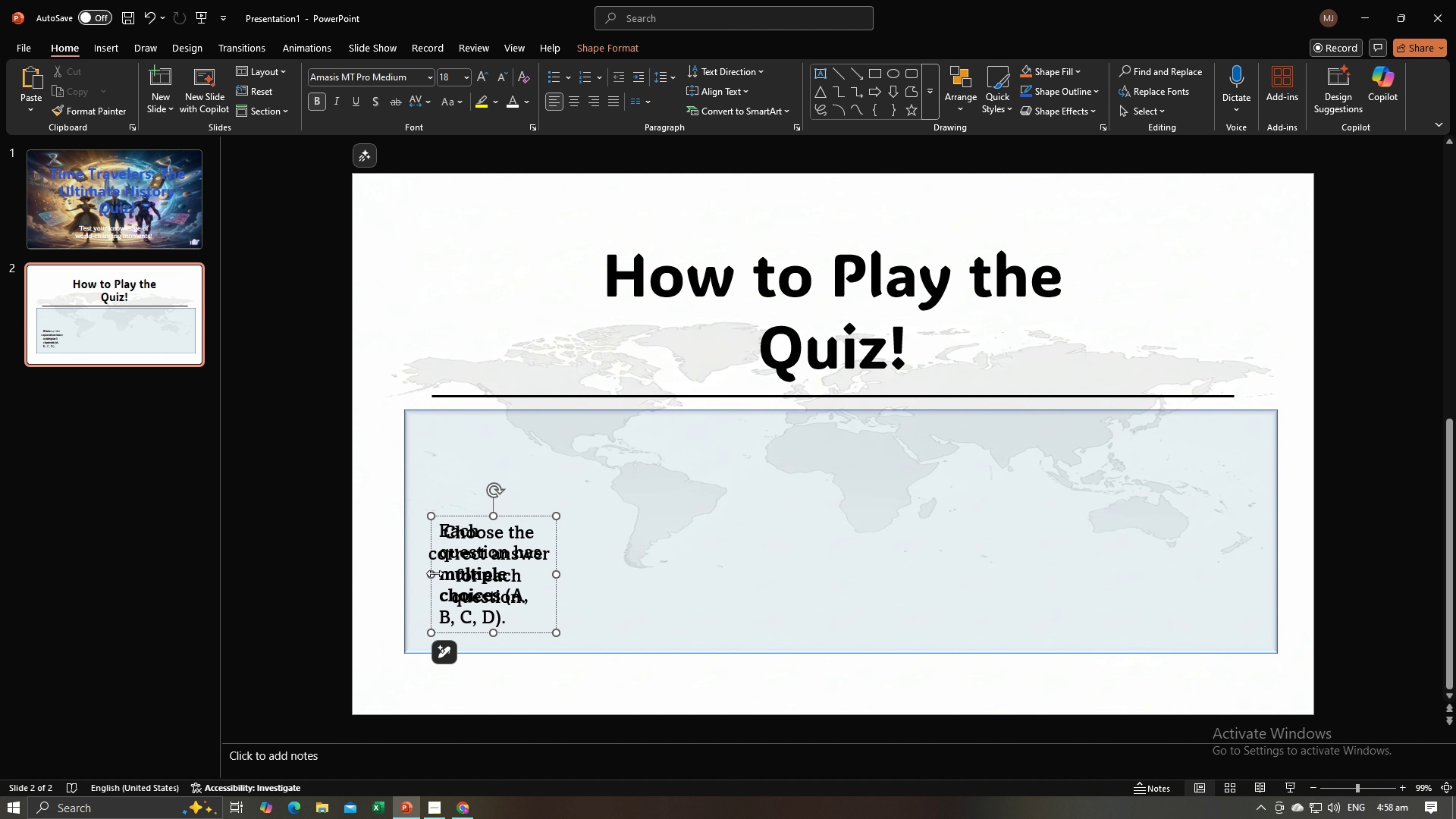 
left_click_drag(start_coordinate=[435, 573], to_coordinate=[413, 570])
 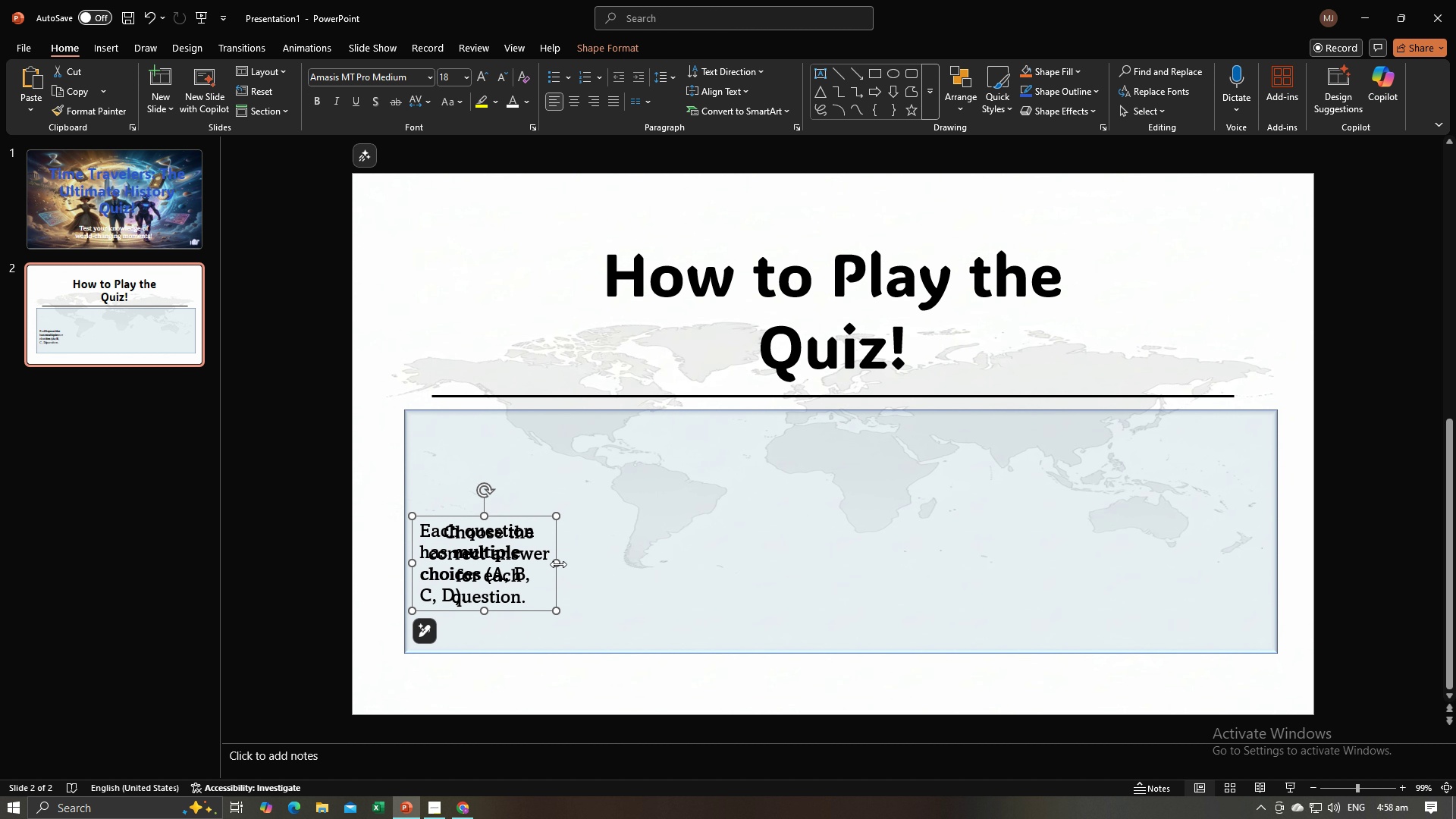 
left_click_drag(start_coordinate=[558, 564], to_coordinate=[568, 563])
 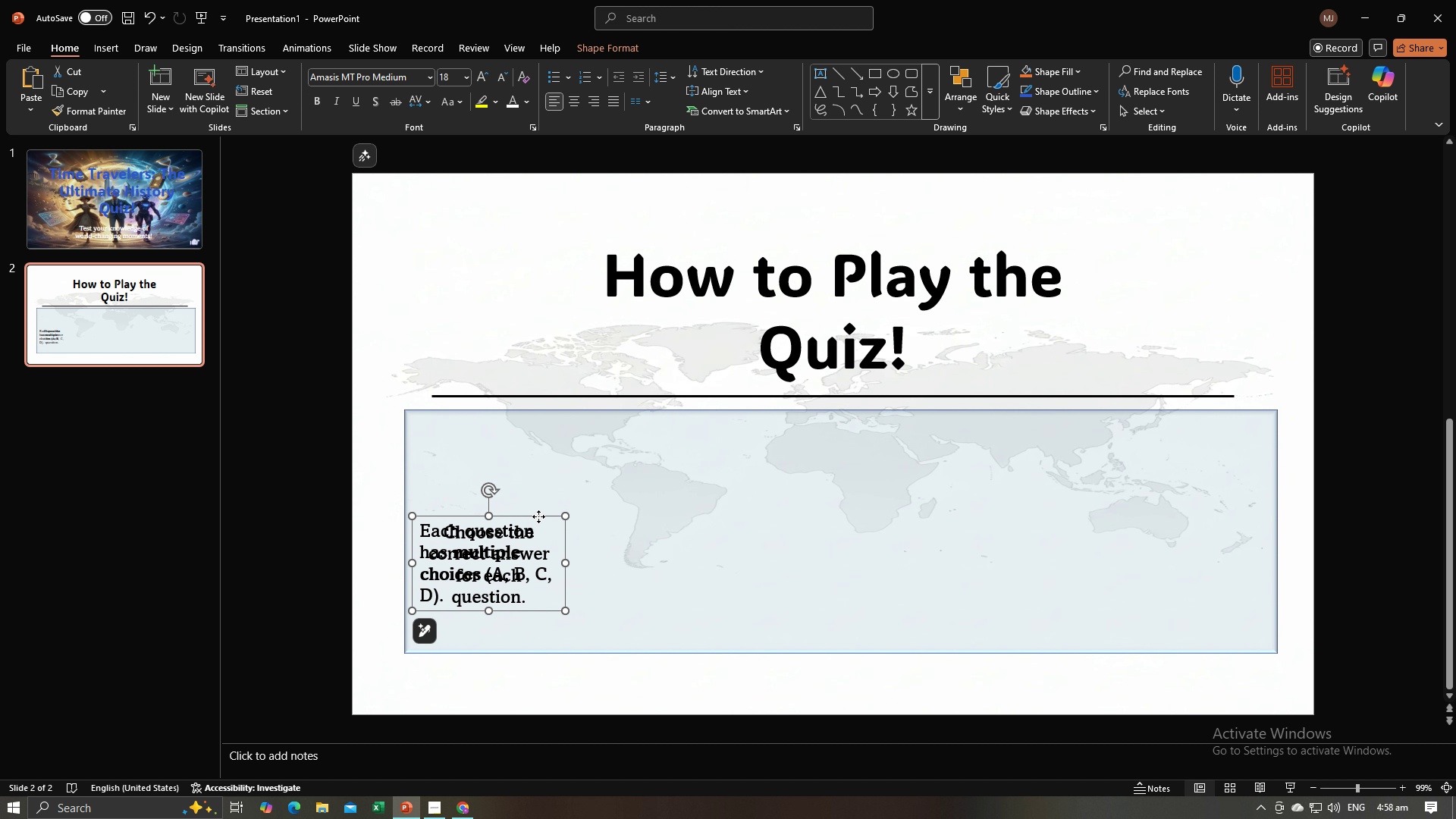 
left_click_drag(start_coordinate=[538, 516], to_coordinate=[694, 519])
 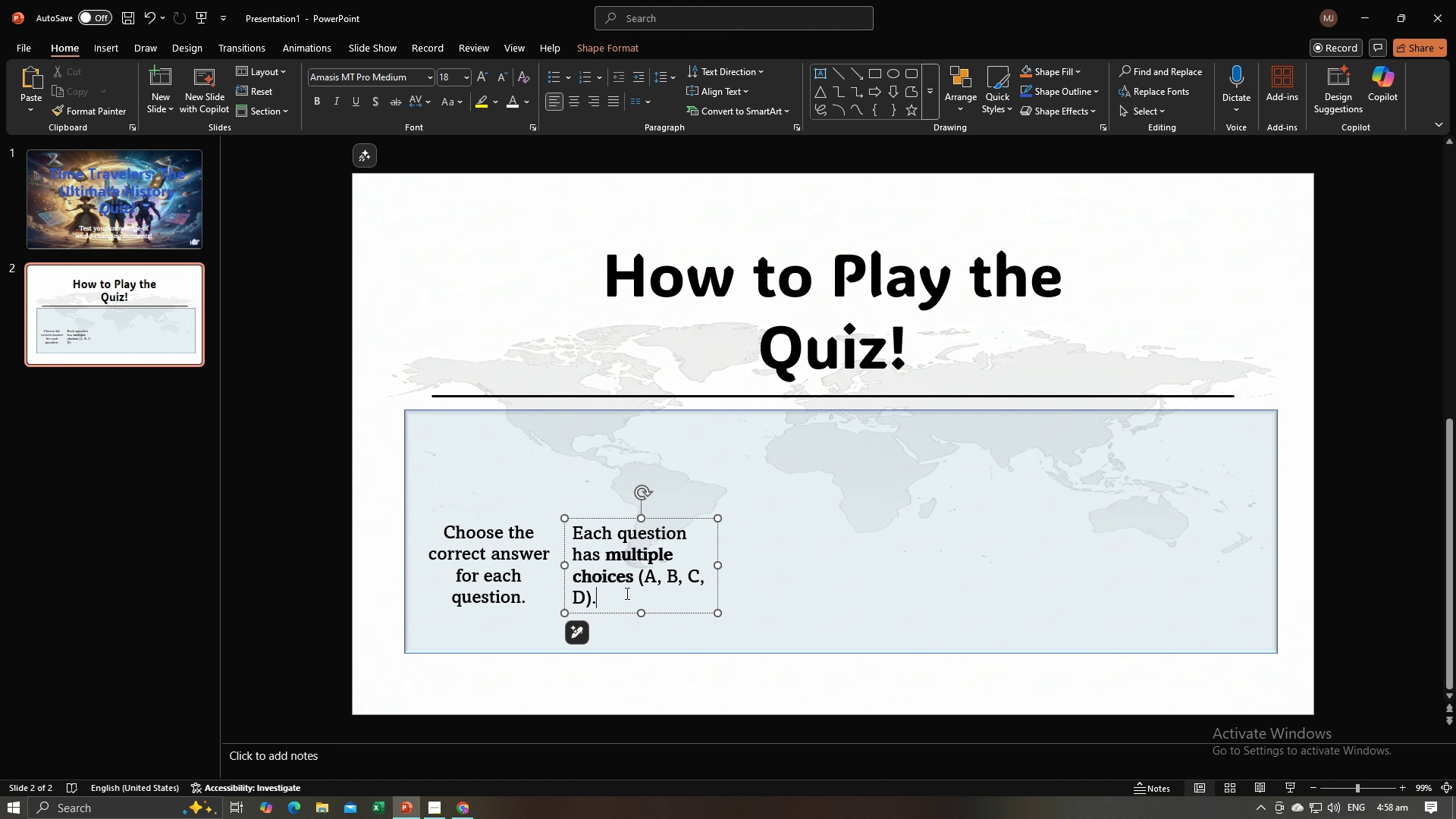 
left_click_drag(start_coordinate=[626, 592], to_coordinate=[563, 541])
 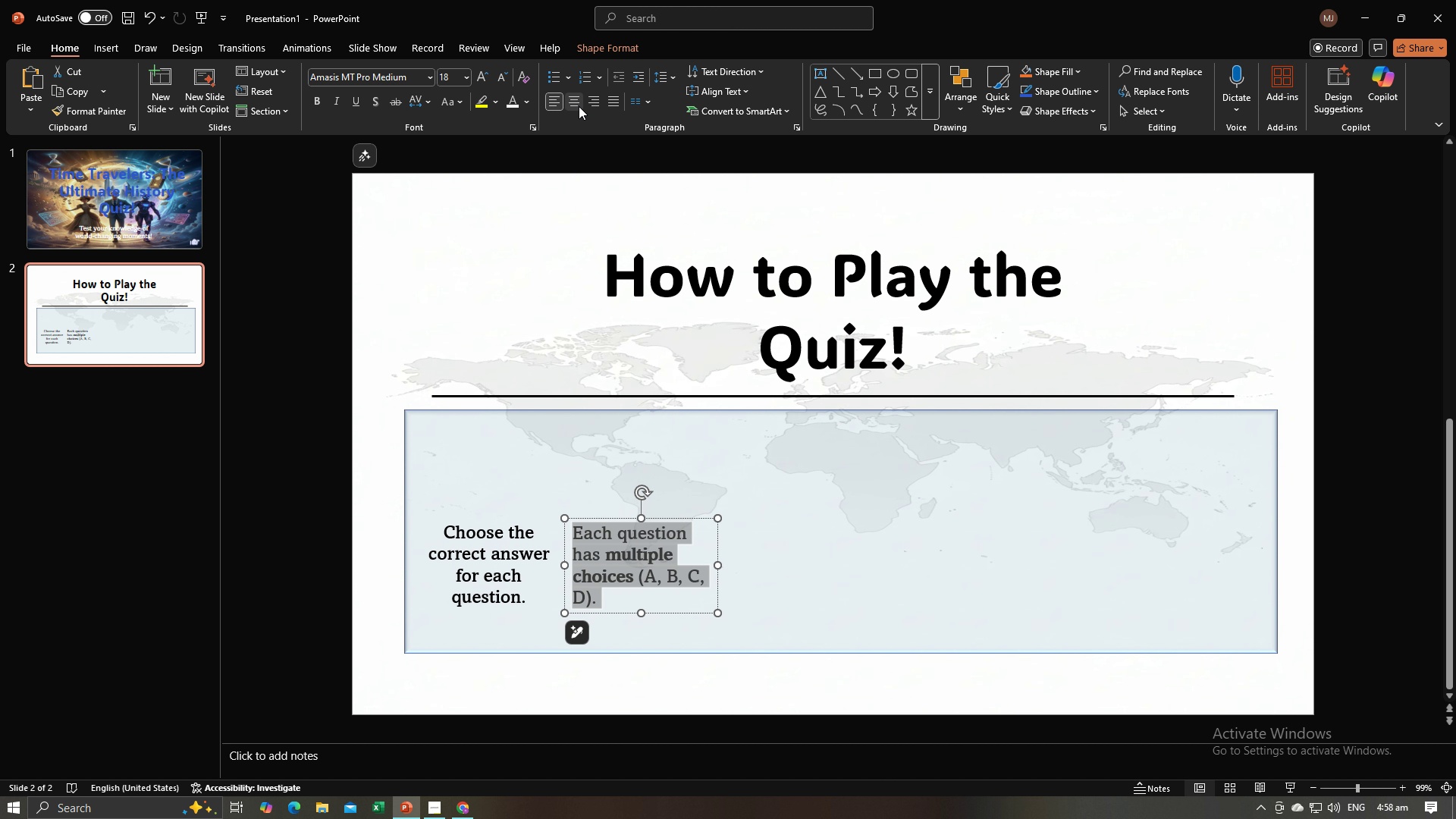 
left_click([579, 106])
 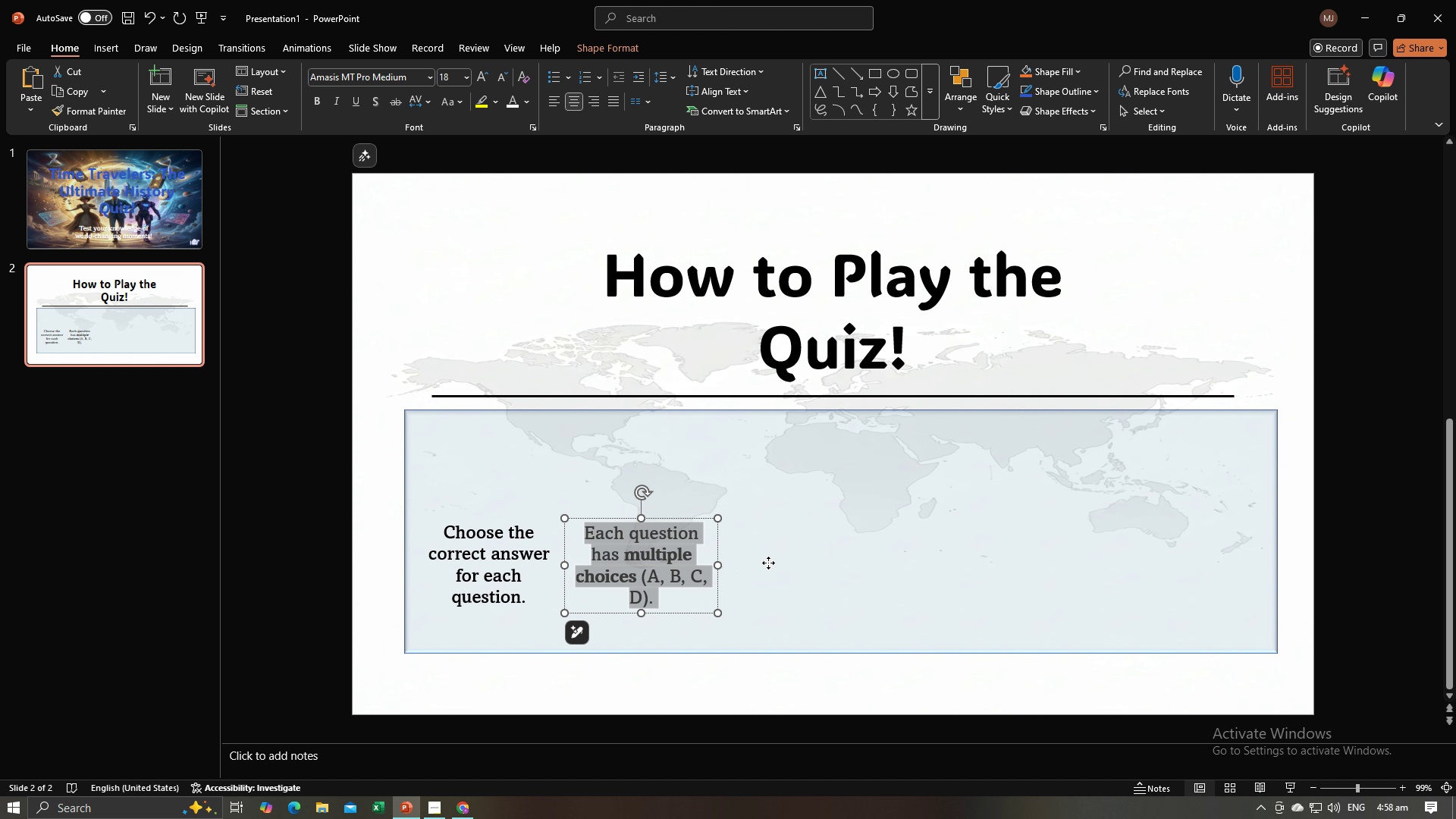 
left_click([768, 563])
 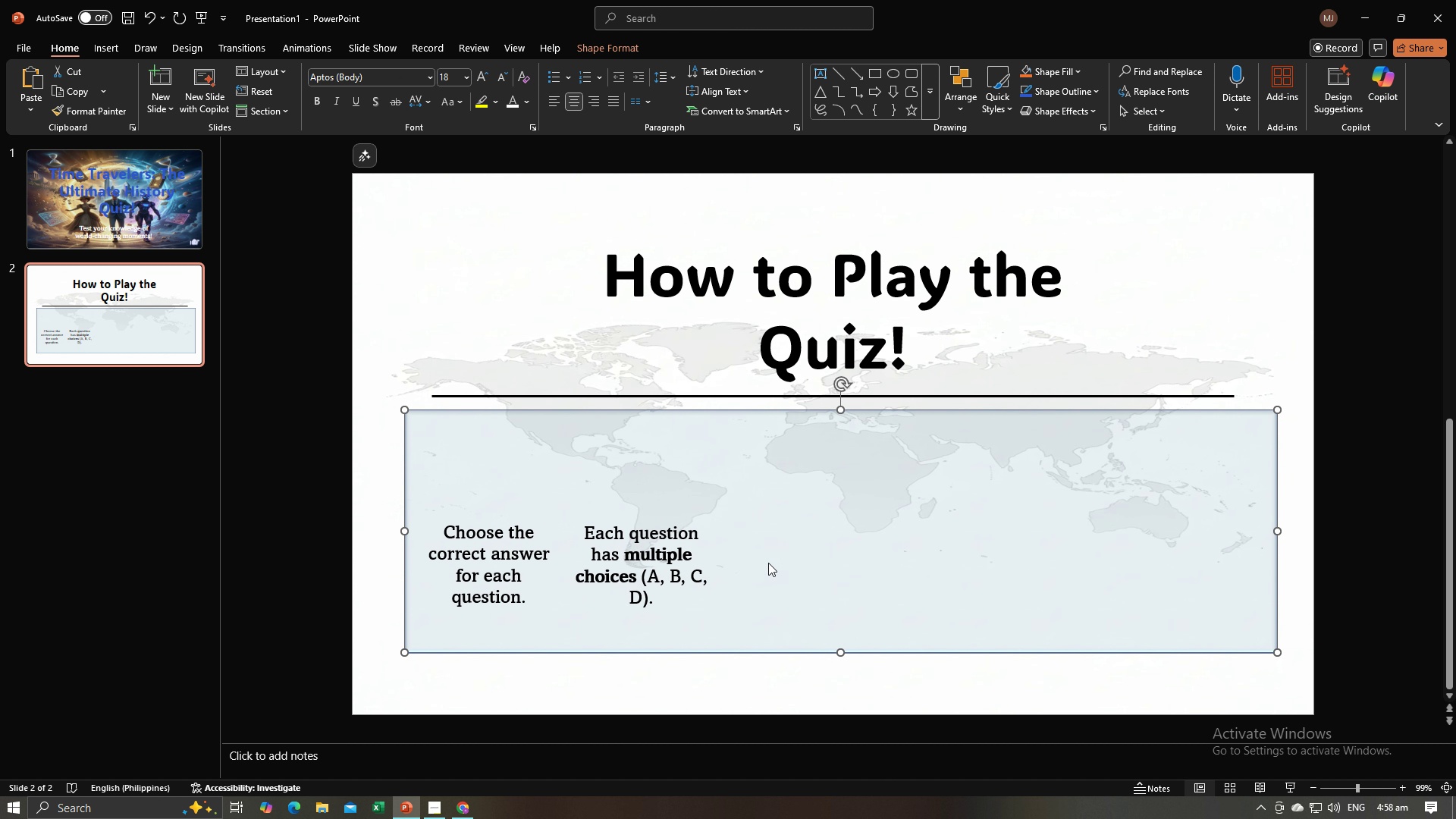 
key(Alt+AltLeft)
 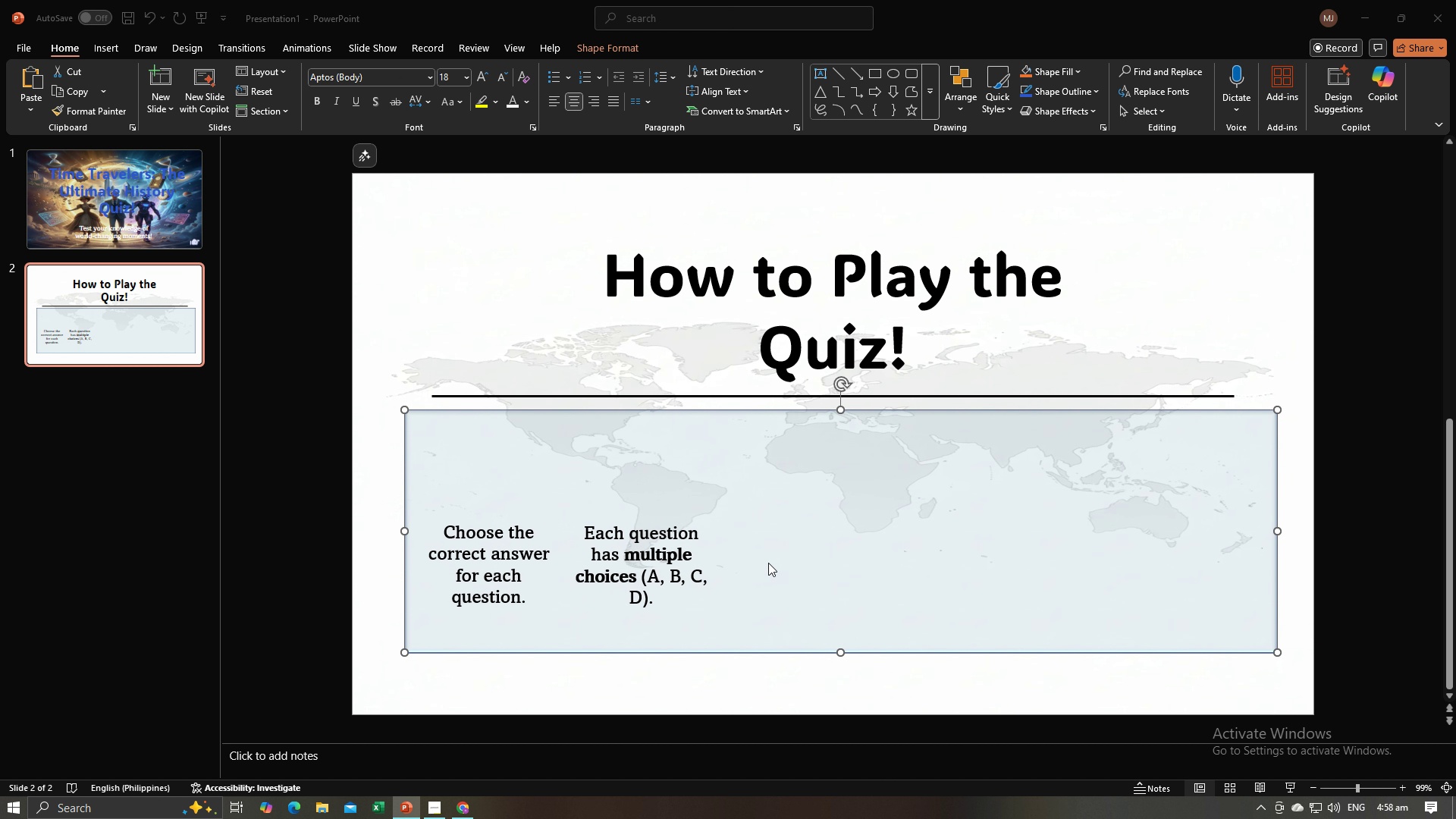 
key(Alt+Tab)
 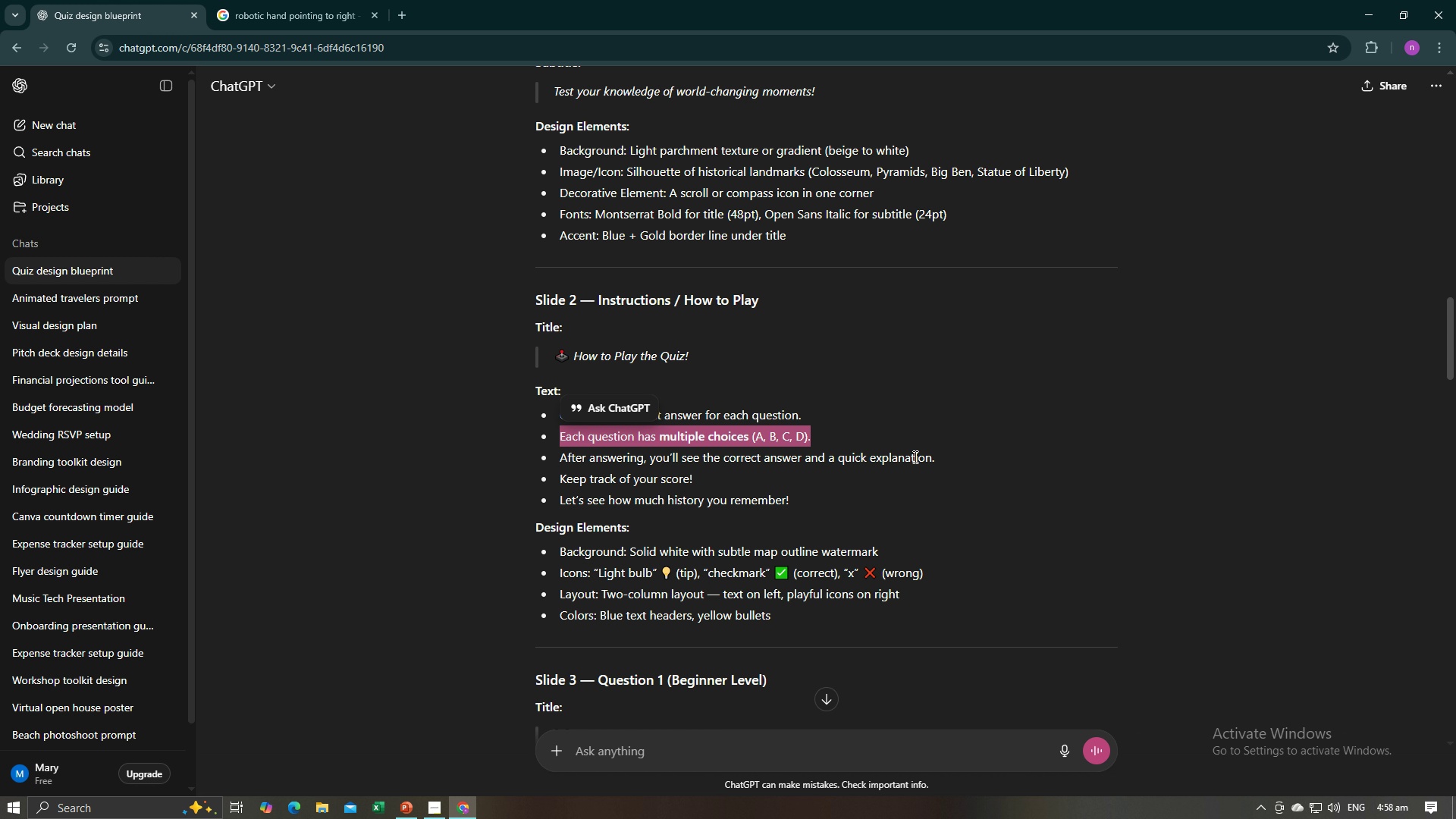 
left_click_drag(start_coordinate=[940, 460], to_coordinate=[560, 460])
 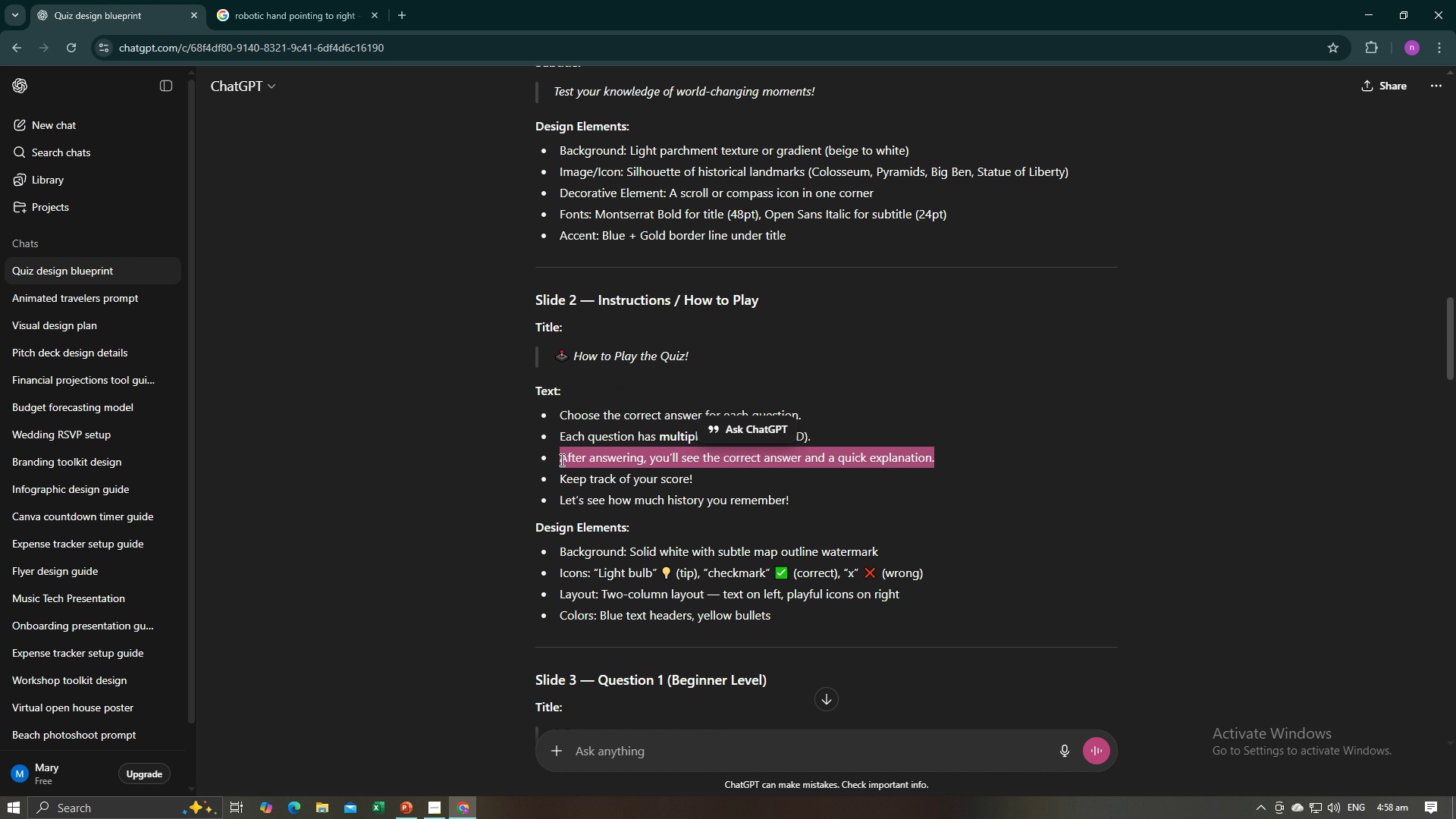 
key(Control+C)
 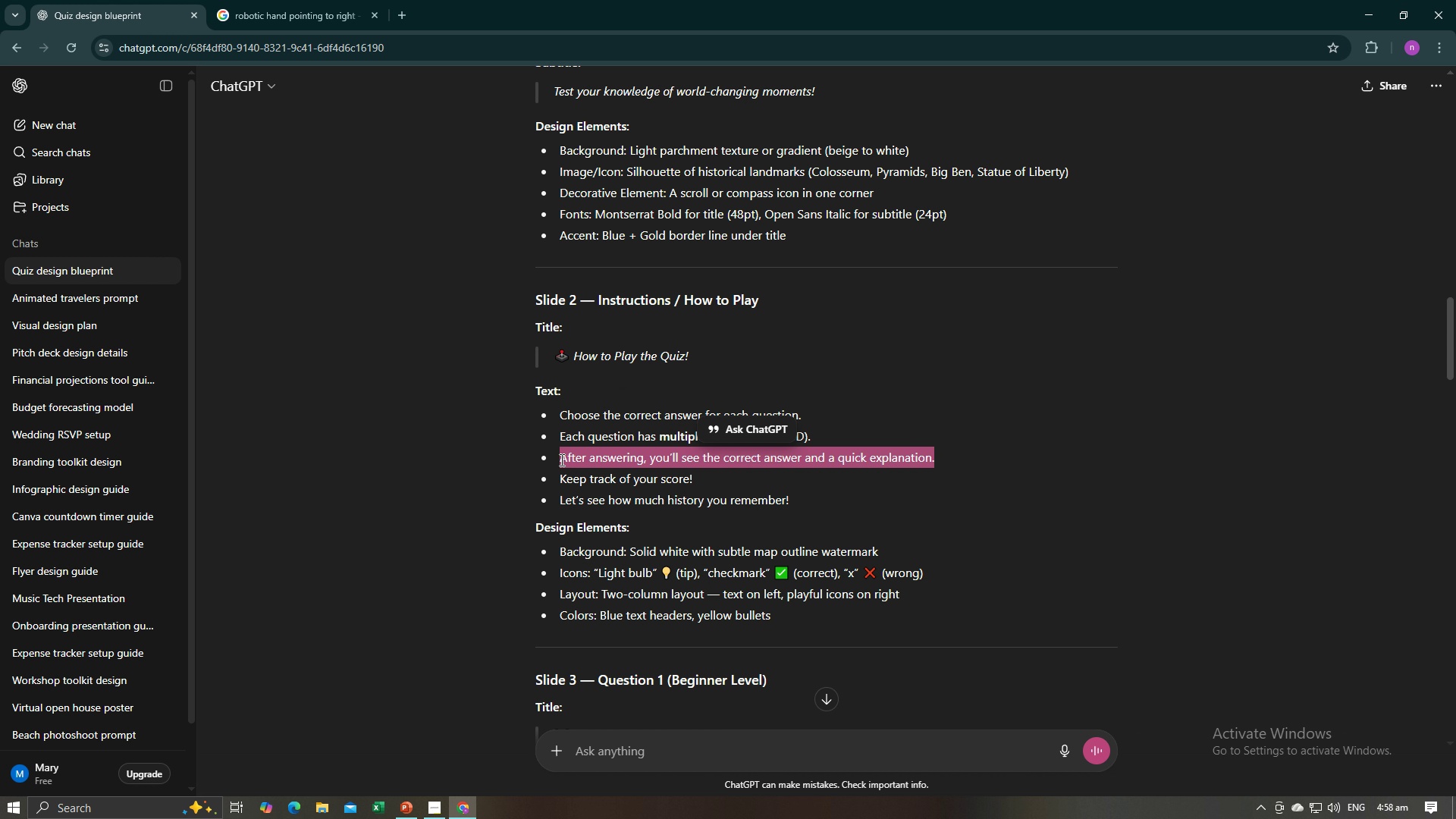 
key(Control+C)
 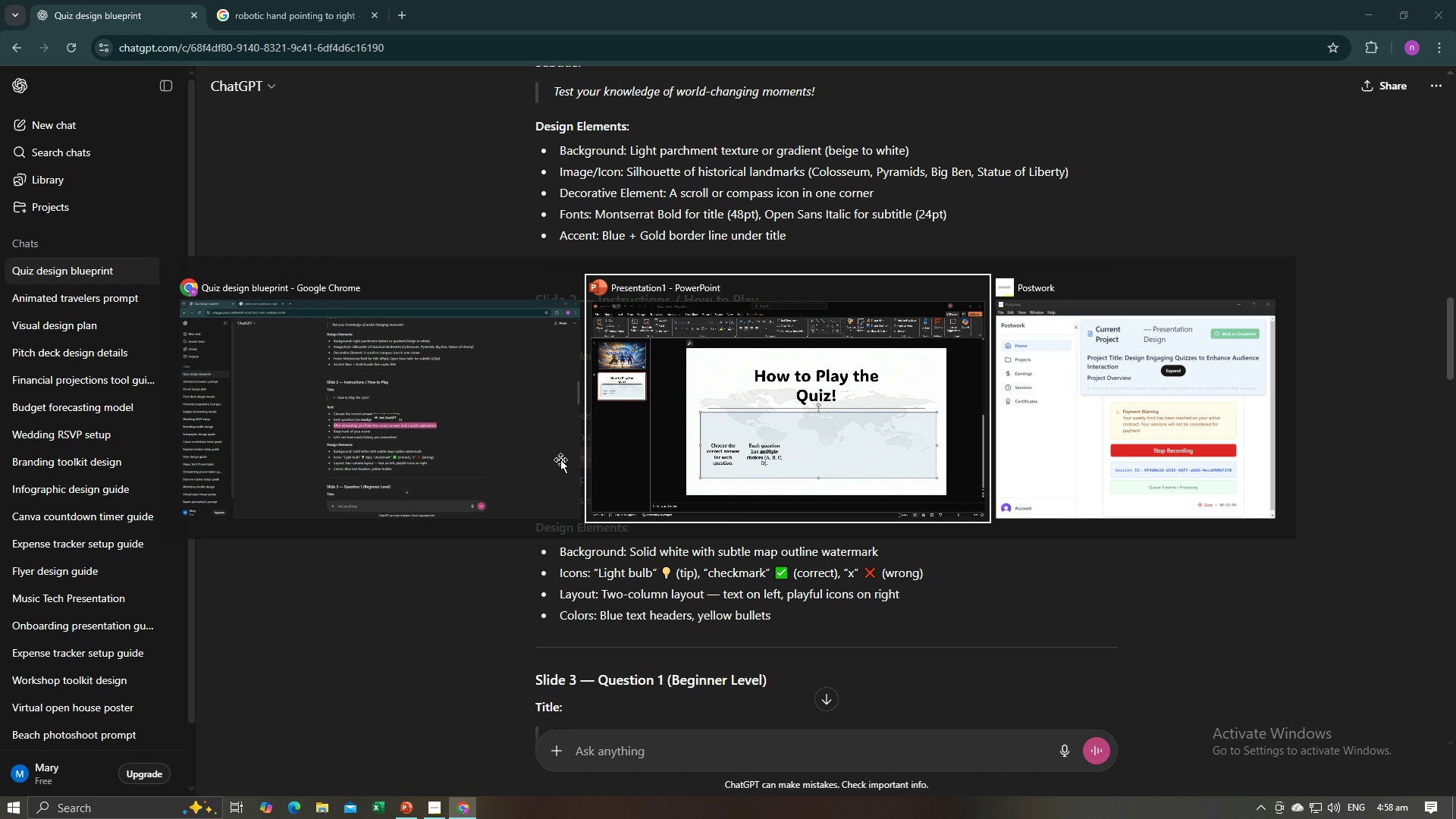 
key(Alt+AltLeft)
 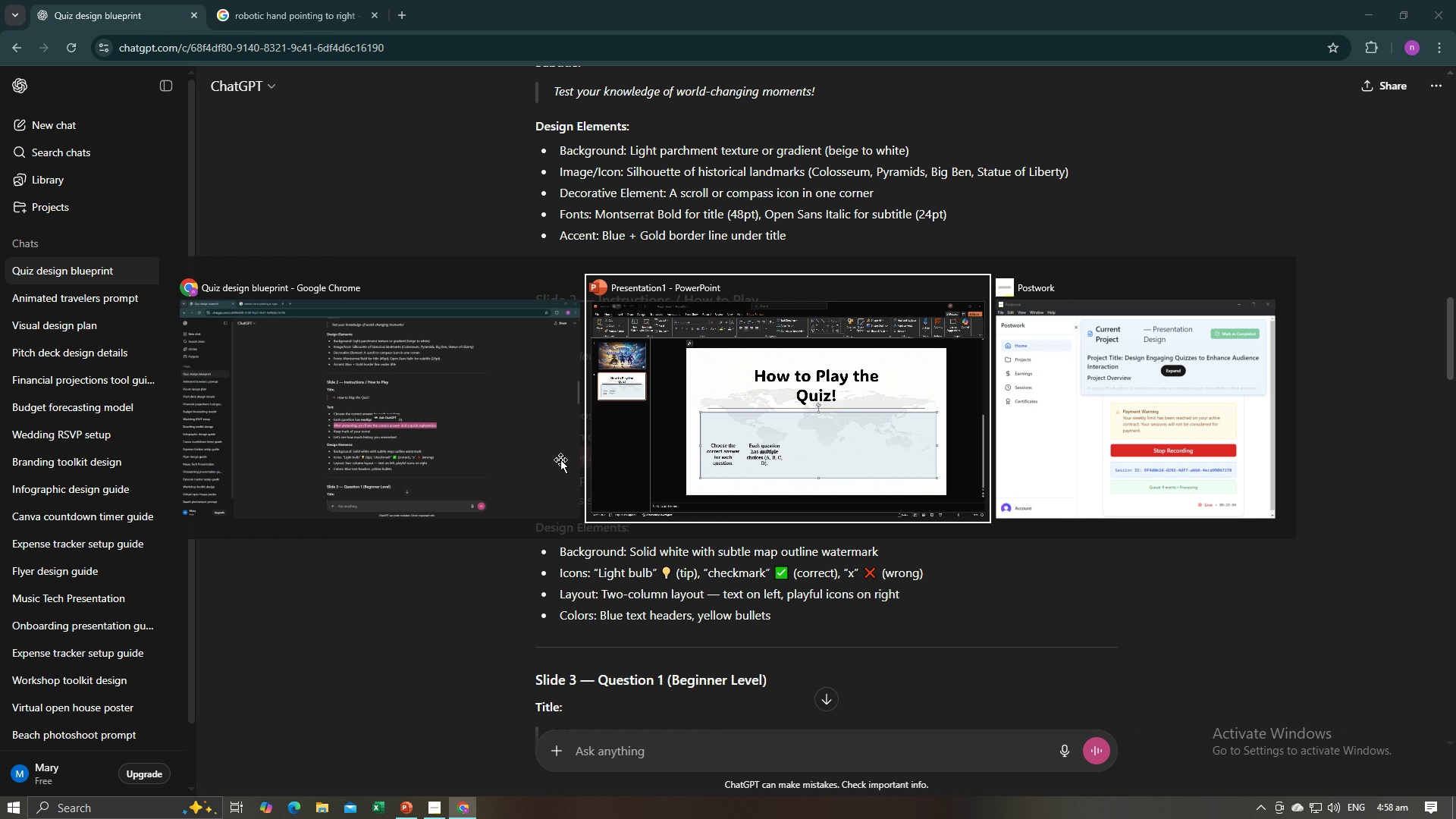 
key(Alt+Tab)
 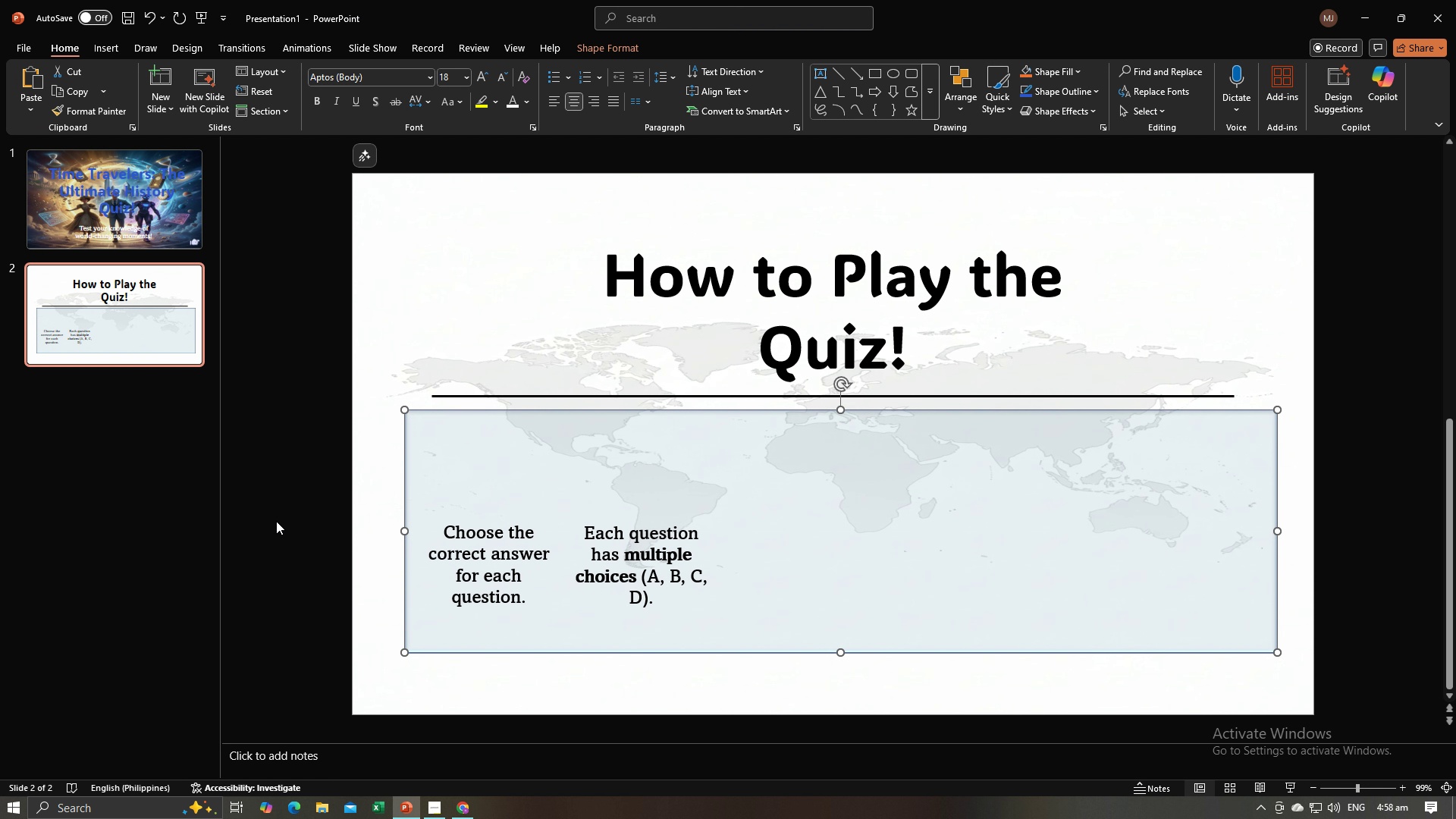 
left_click([291, 514])
 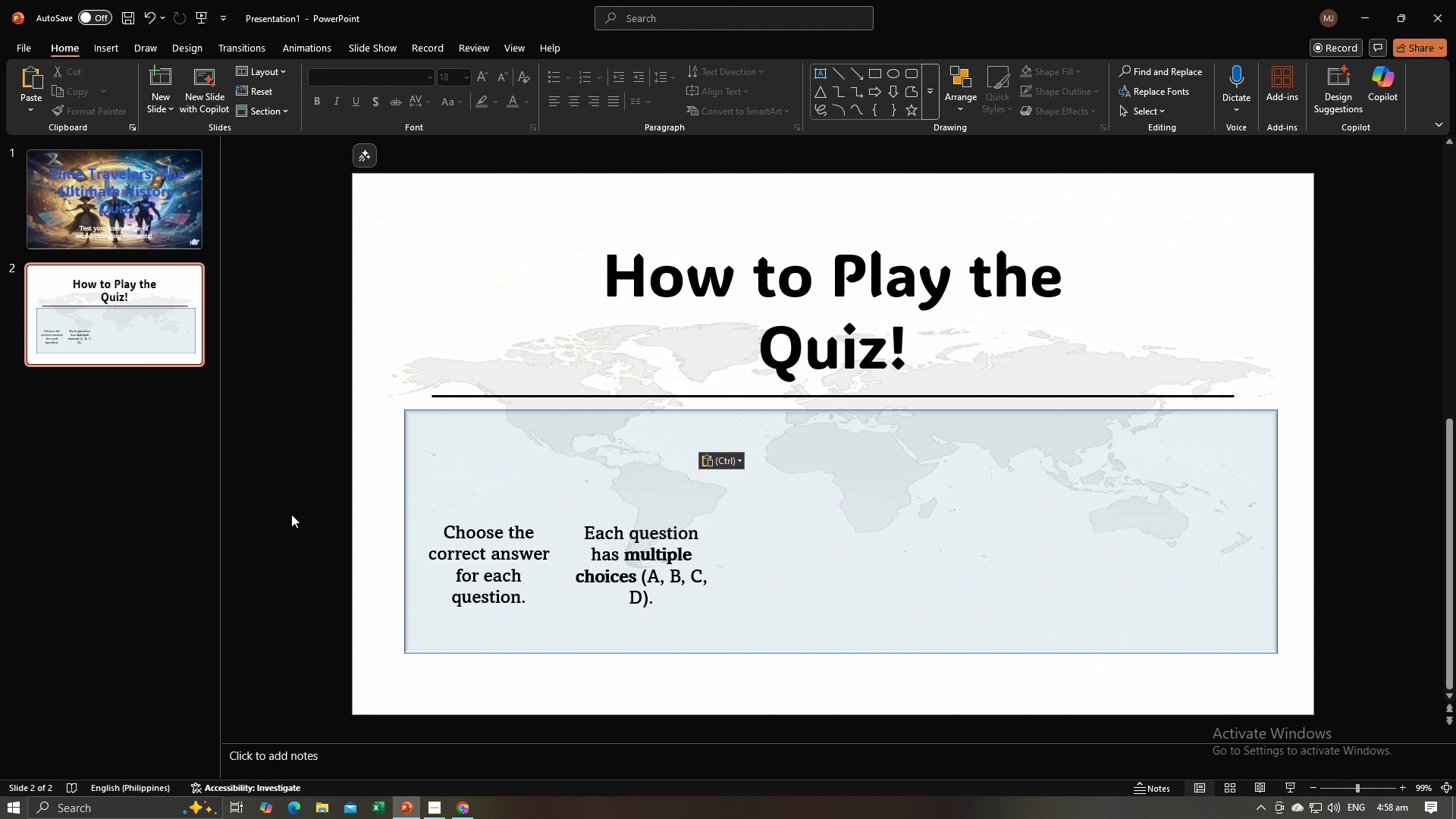 
key(Control+V)
 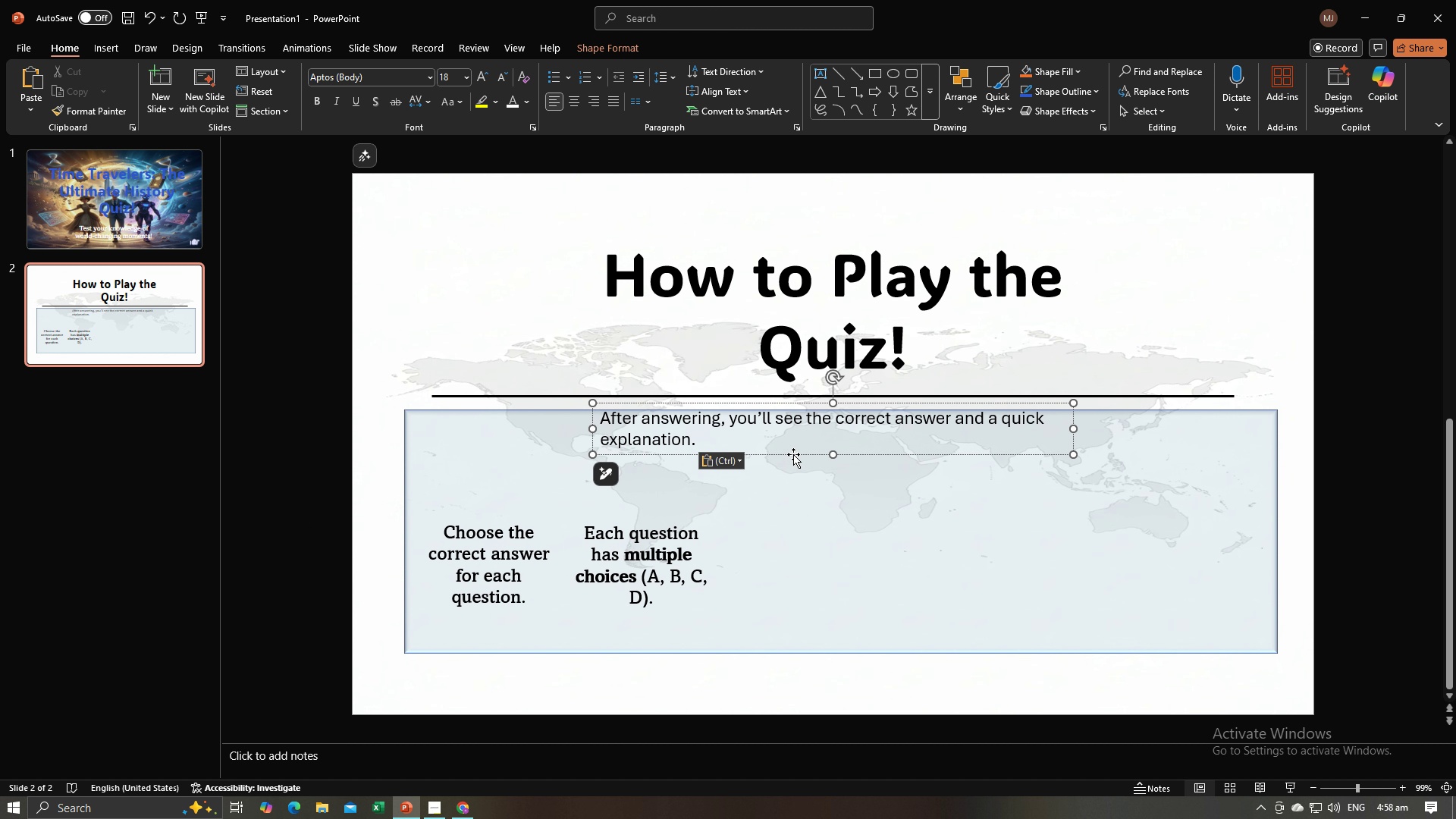 
left_click([745, 438])
 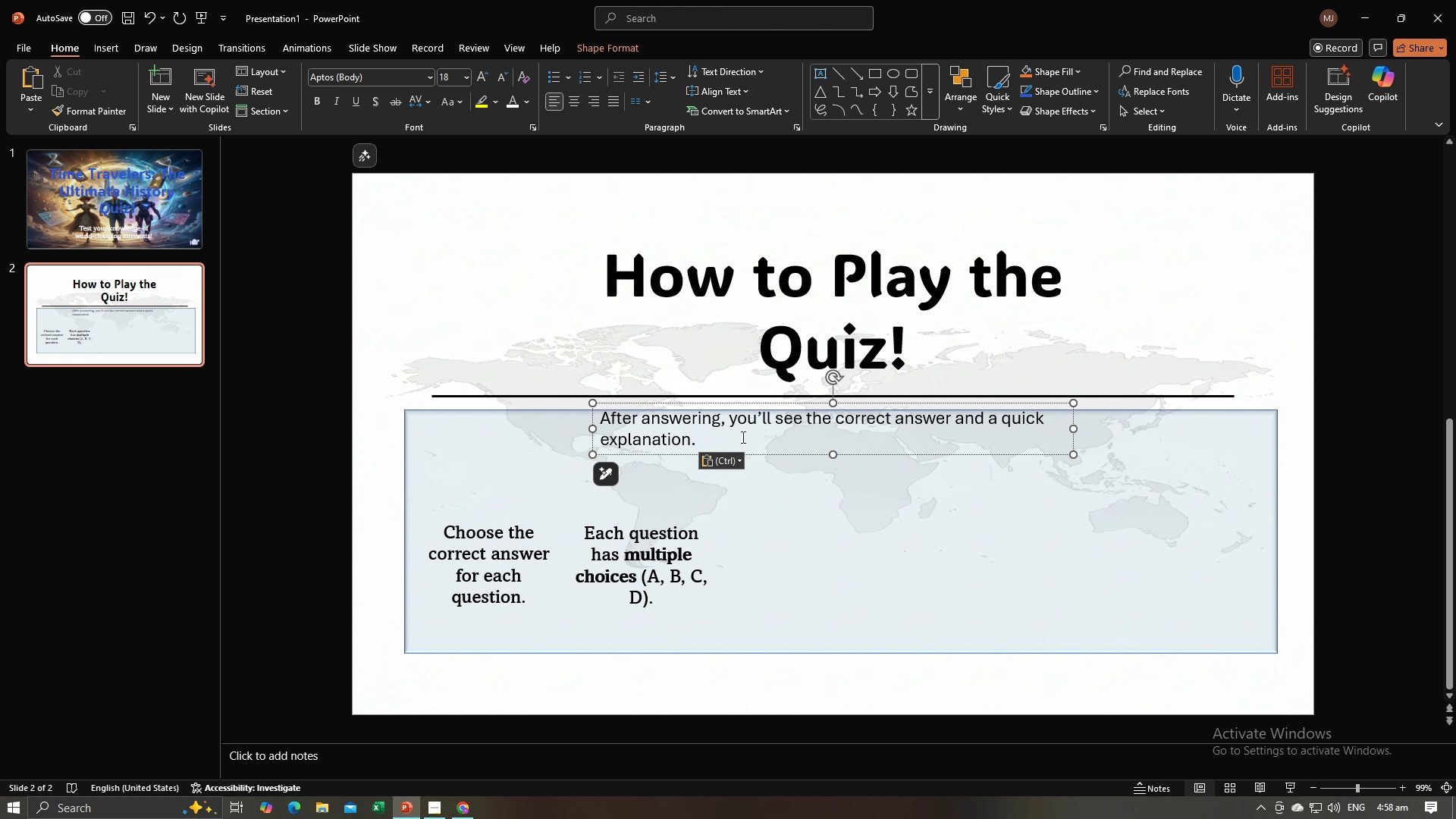 
left_click_drag(start_coordinate=[742, 437], to_coordinate=[625, 413])
 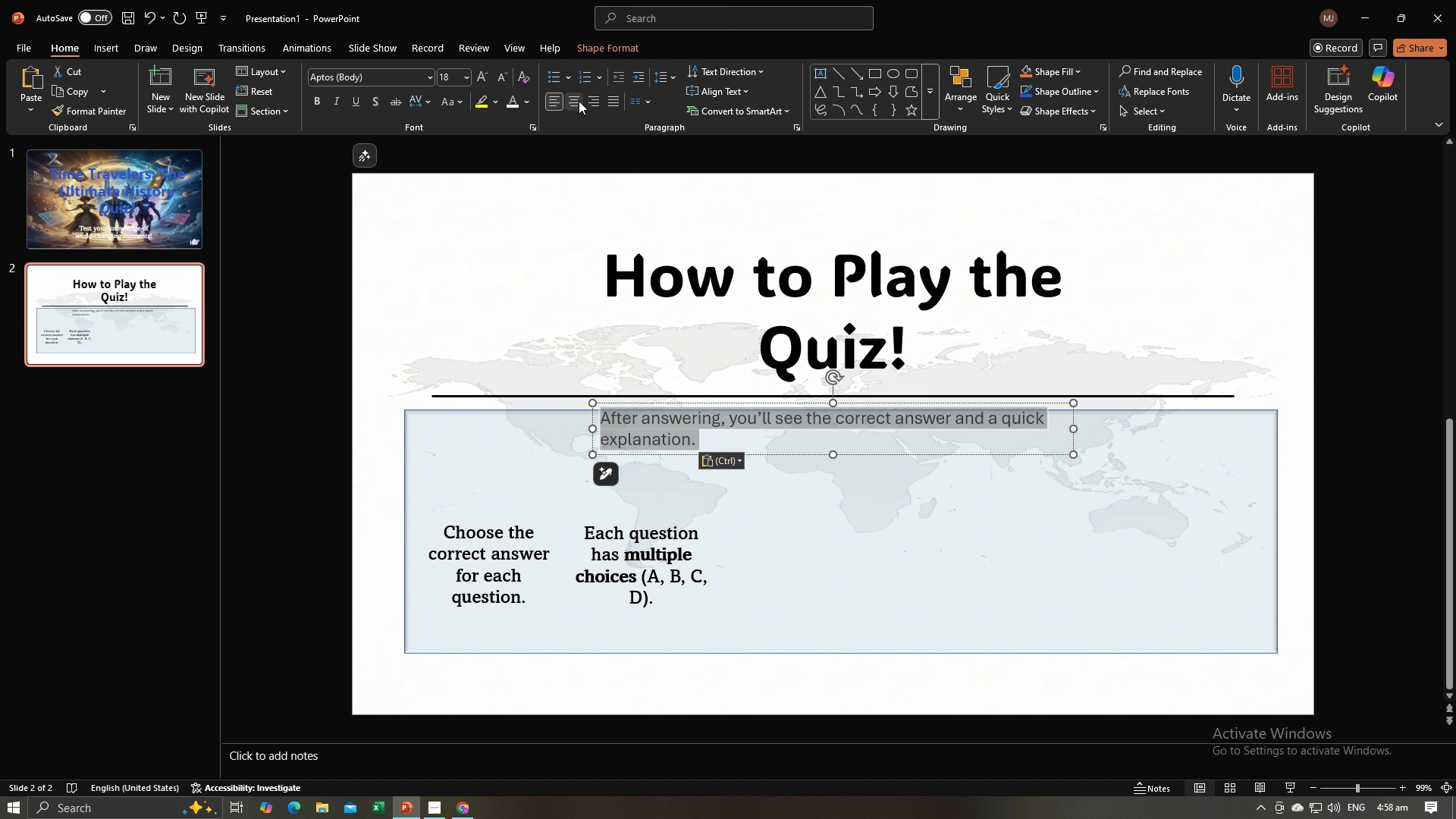 
left_click([572, 104])
 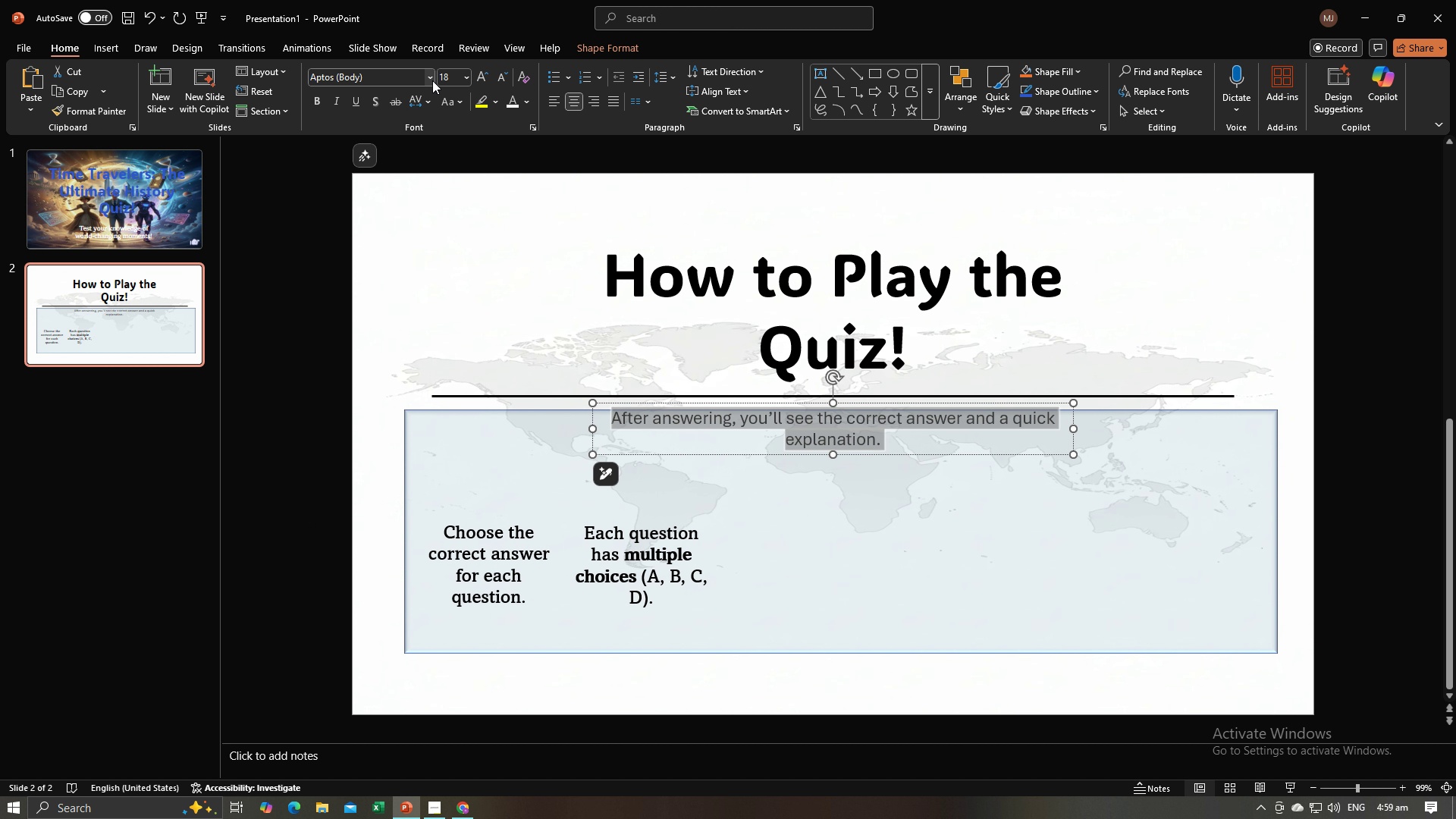 
left_click([431, 80])
 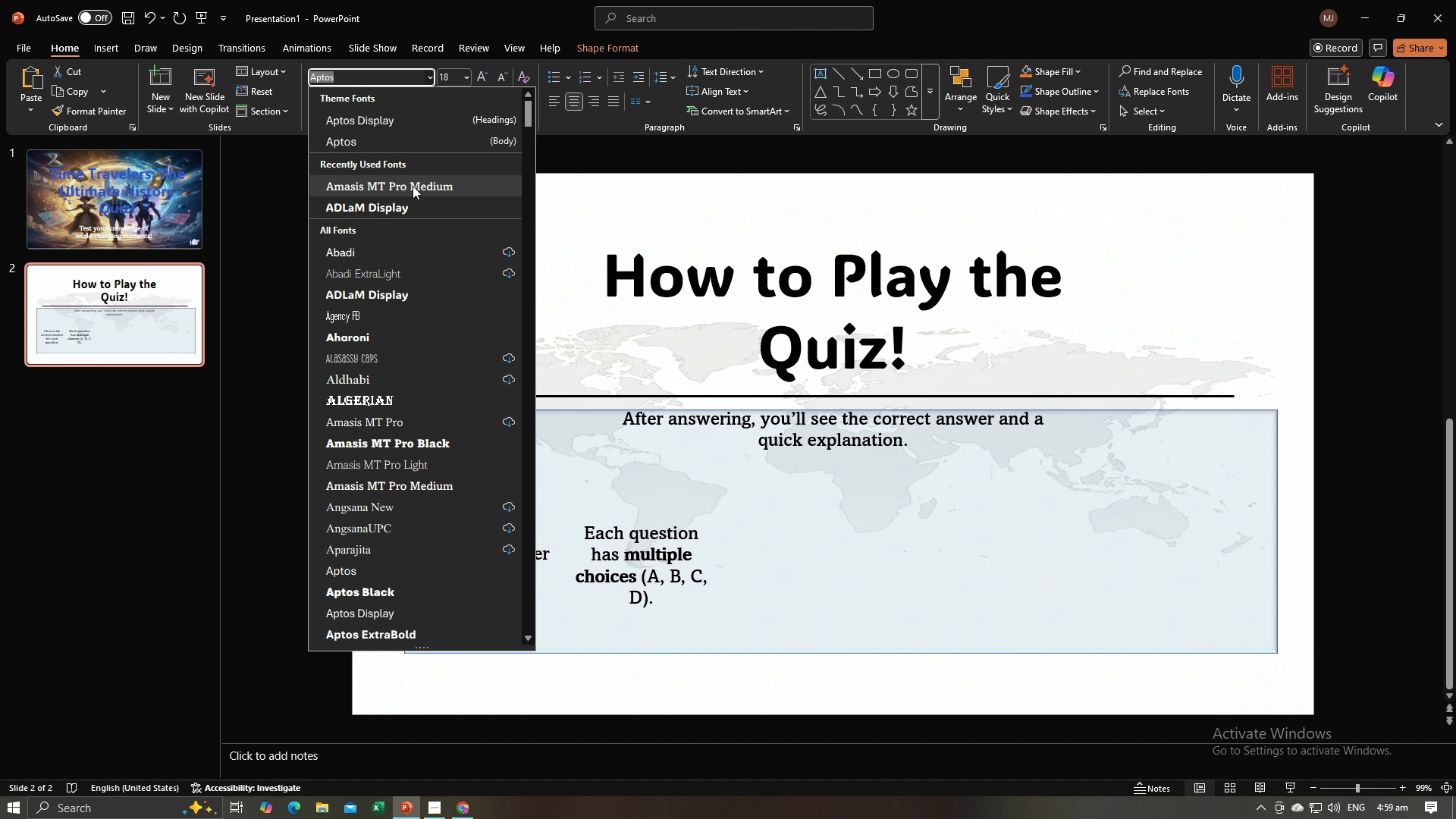 
left_click([413, 186])
 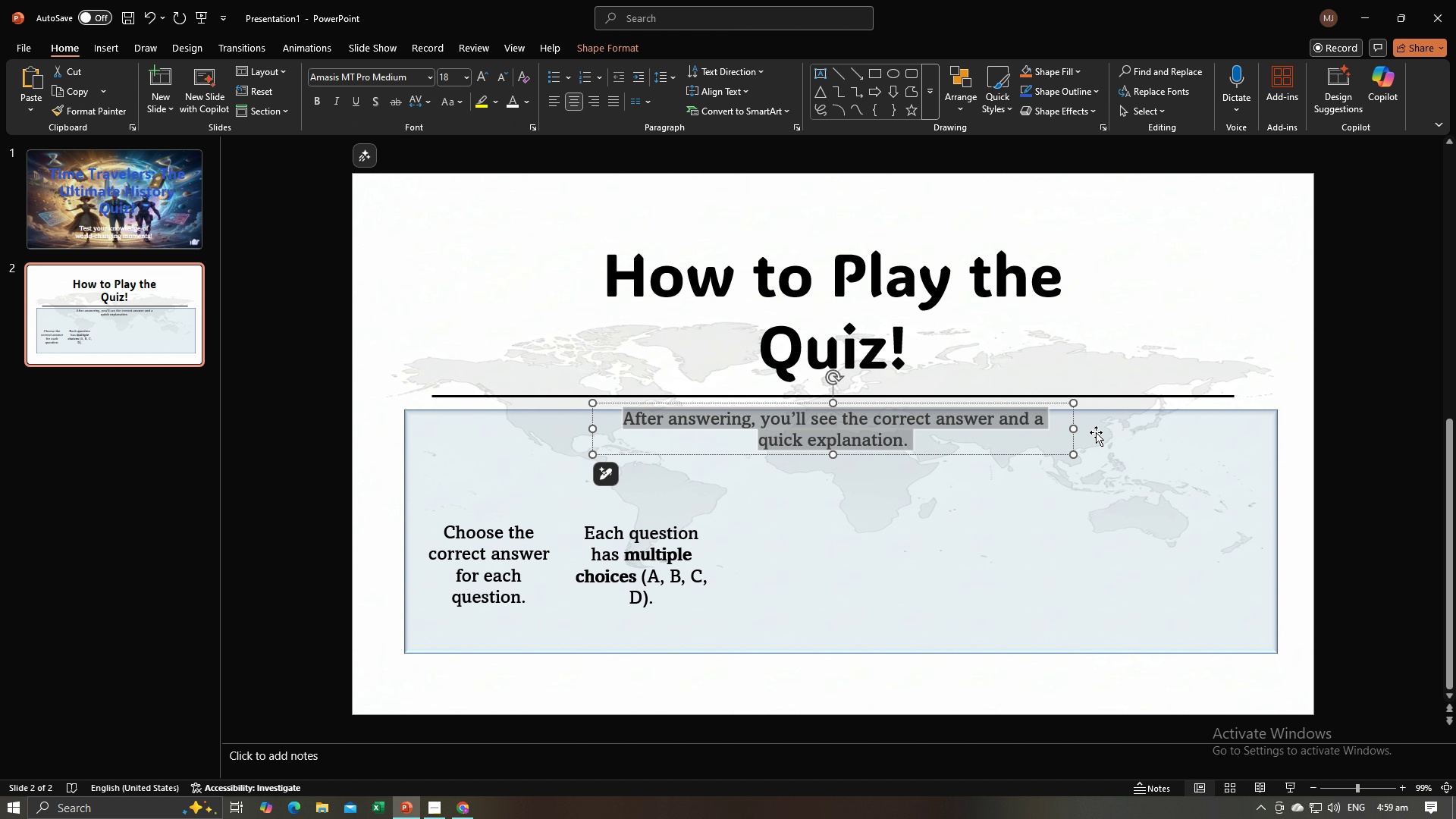 
left_click_drag(start_coordinate=[1072, 428], to_coordinate=[754, 469])
 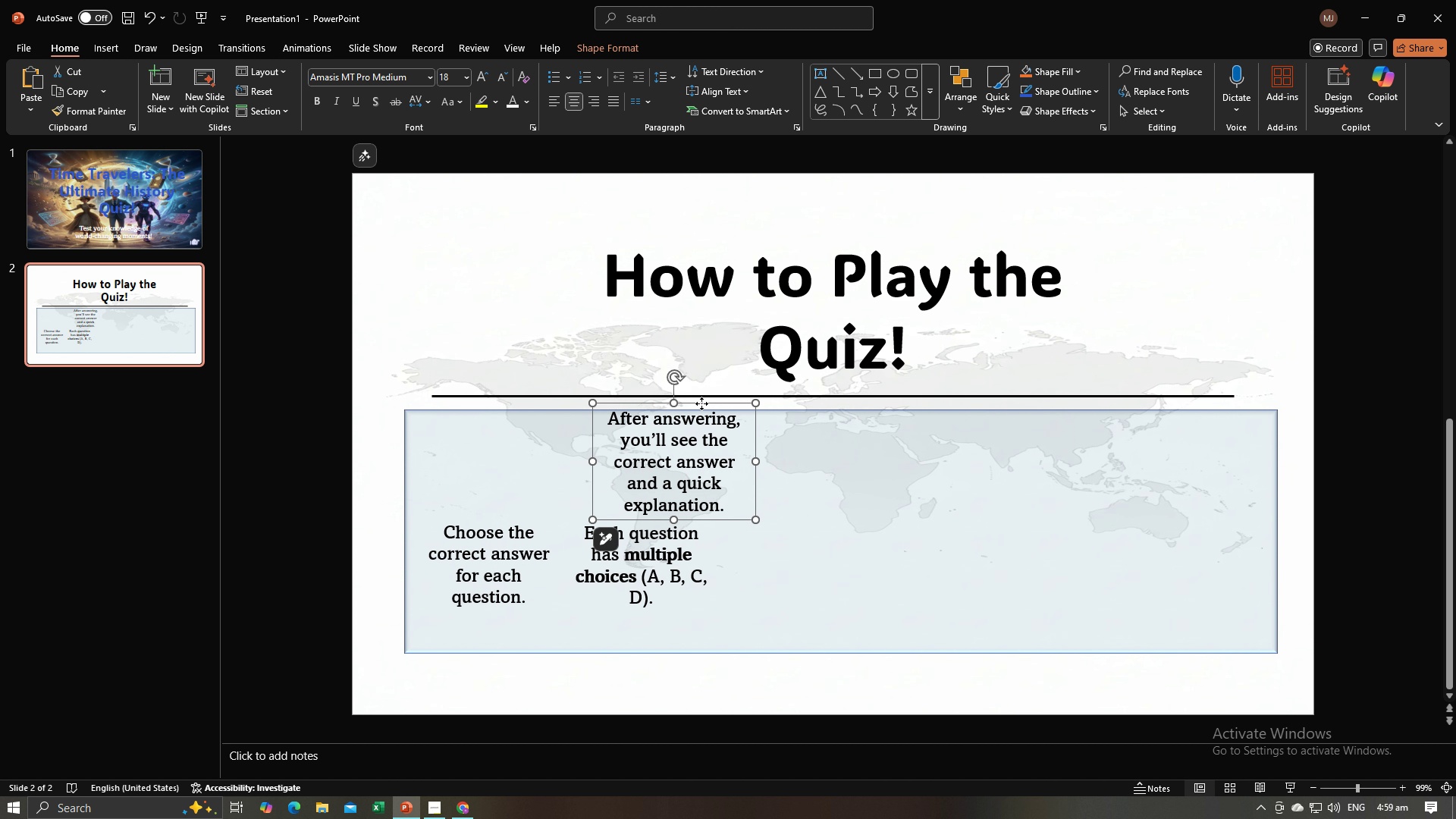 
left_click_drag(start_coordinate=[701, 403], to_coordinate=[672, 518])
 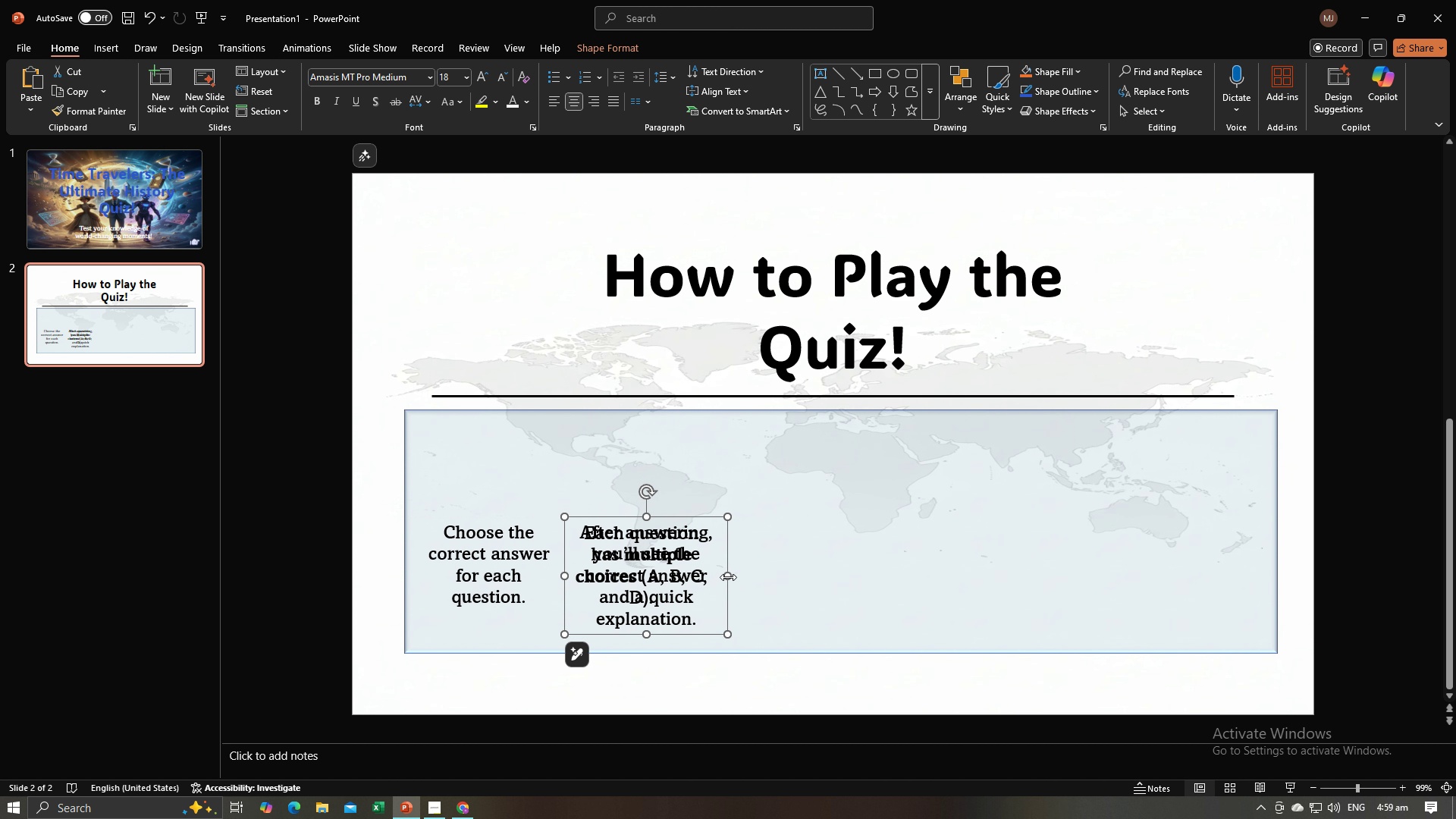 
left_click_drag(start_coordinate=[726, 576], to_coordinate=[714, 567])
 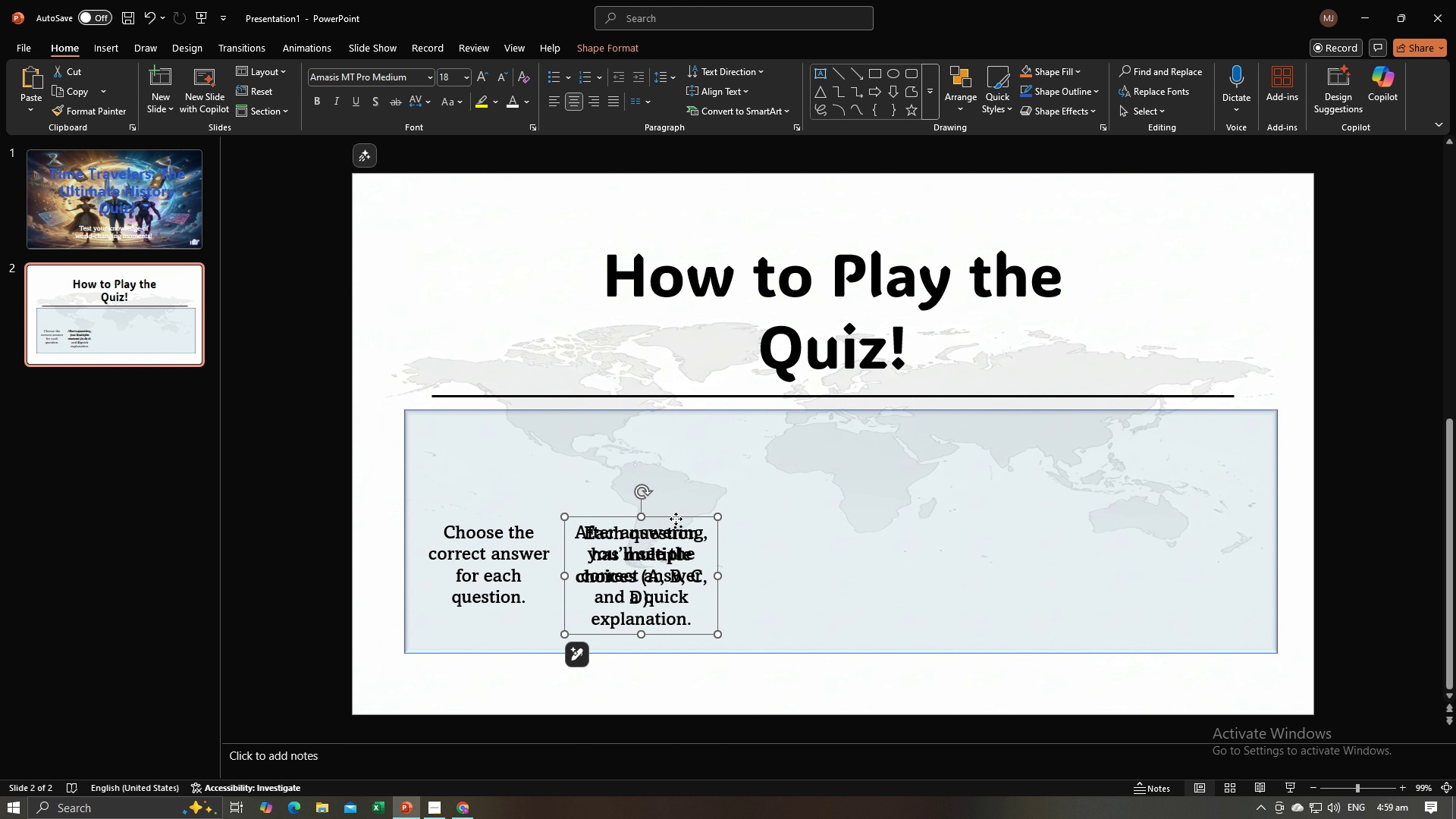 
left_click_drag(start_coordinate=[676, 519], to_coordinate=[833, 522])
 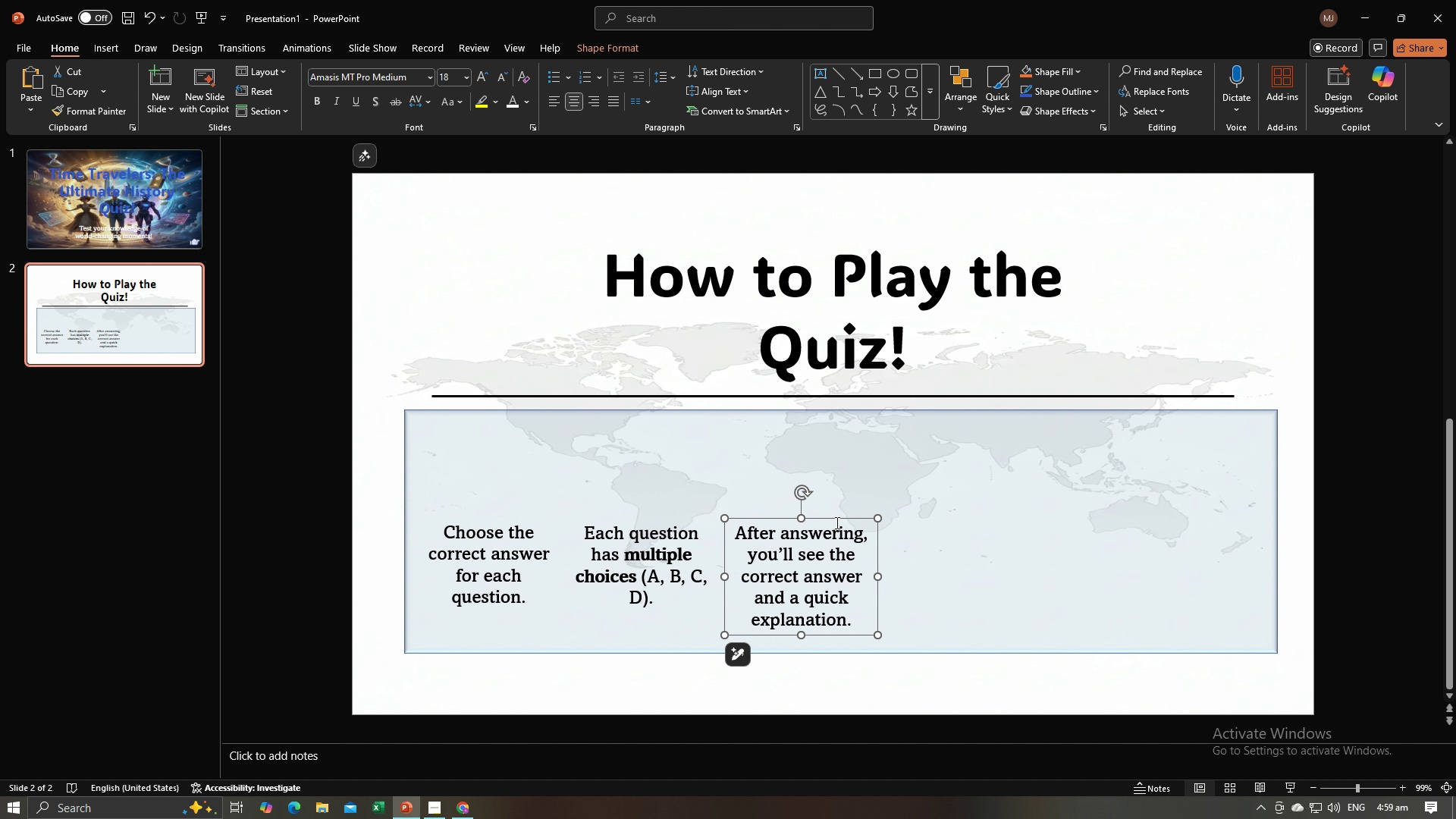 
key(Alt+AltLeft)
 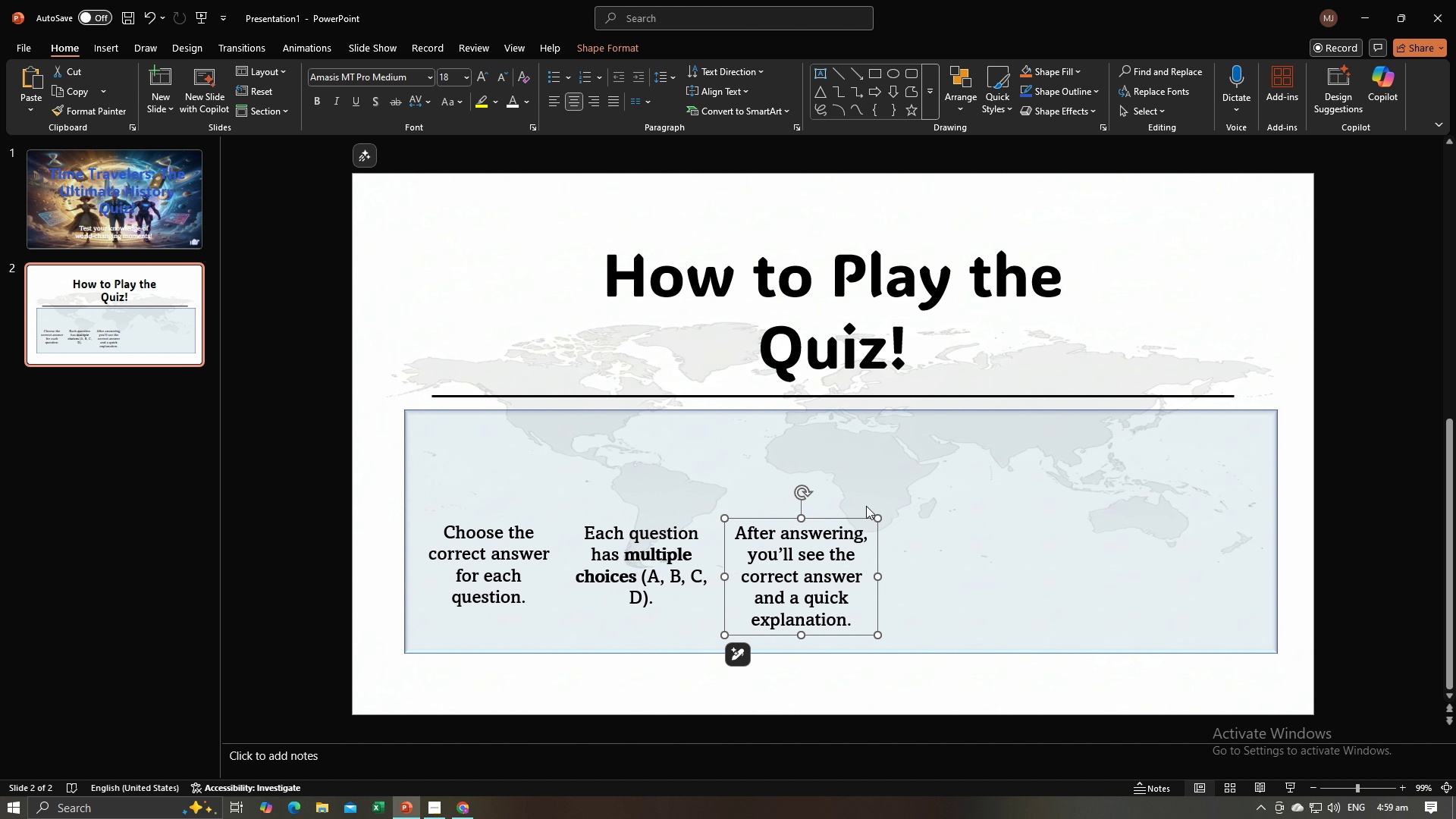 
key(Alt+Tab)
 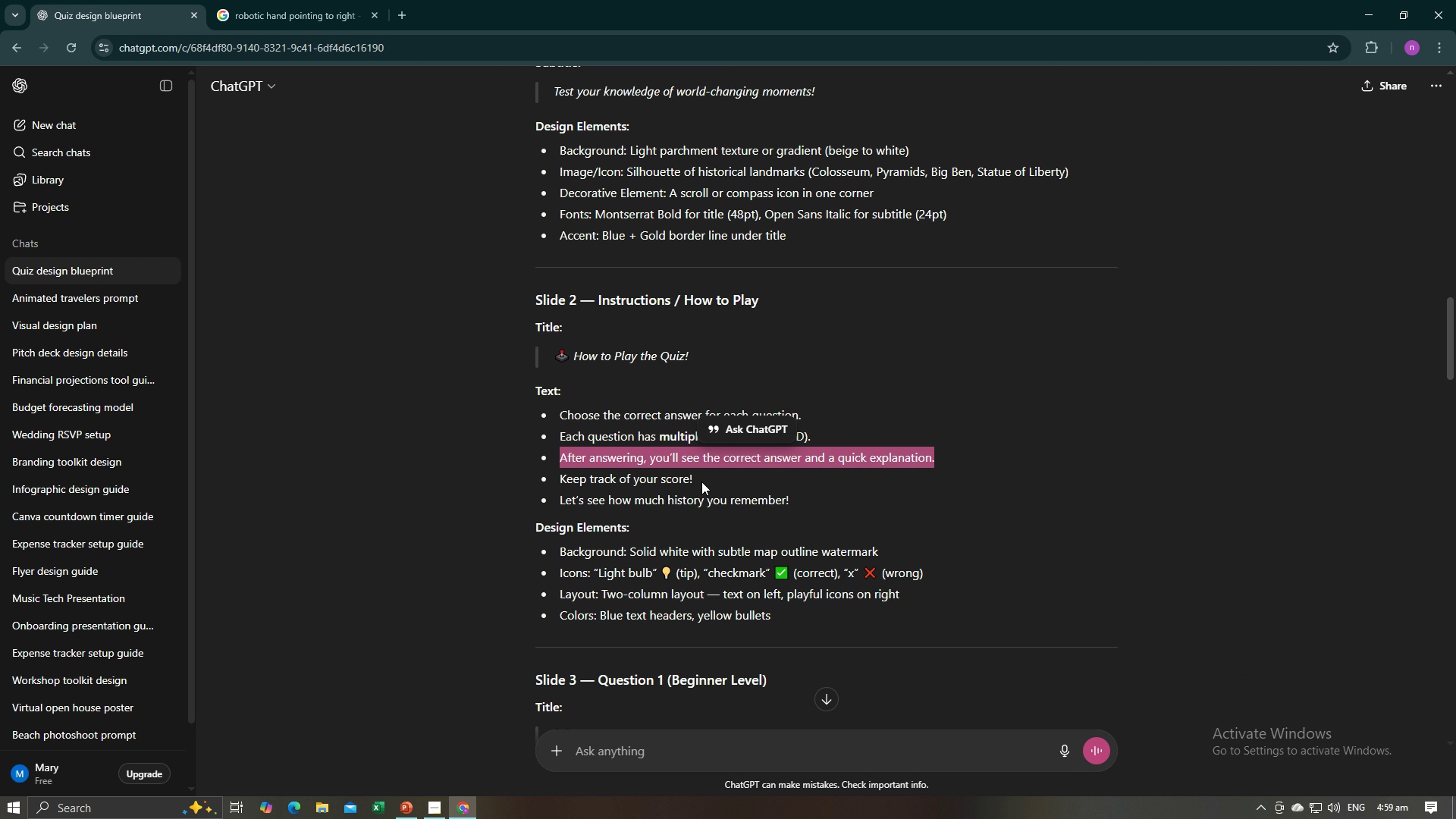 
left_click_drag(start_coordinate=[701, 479], to_coordinate=[562, 485])
 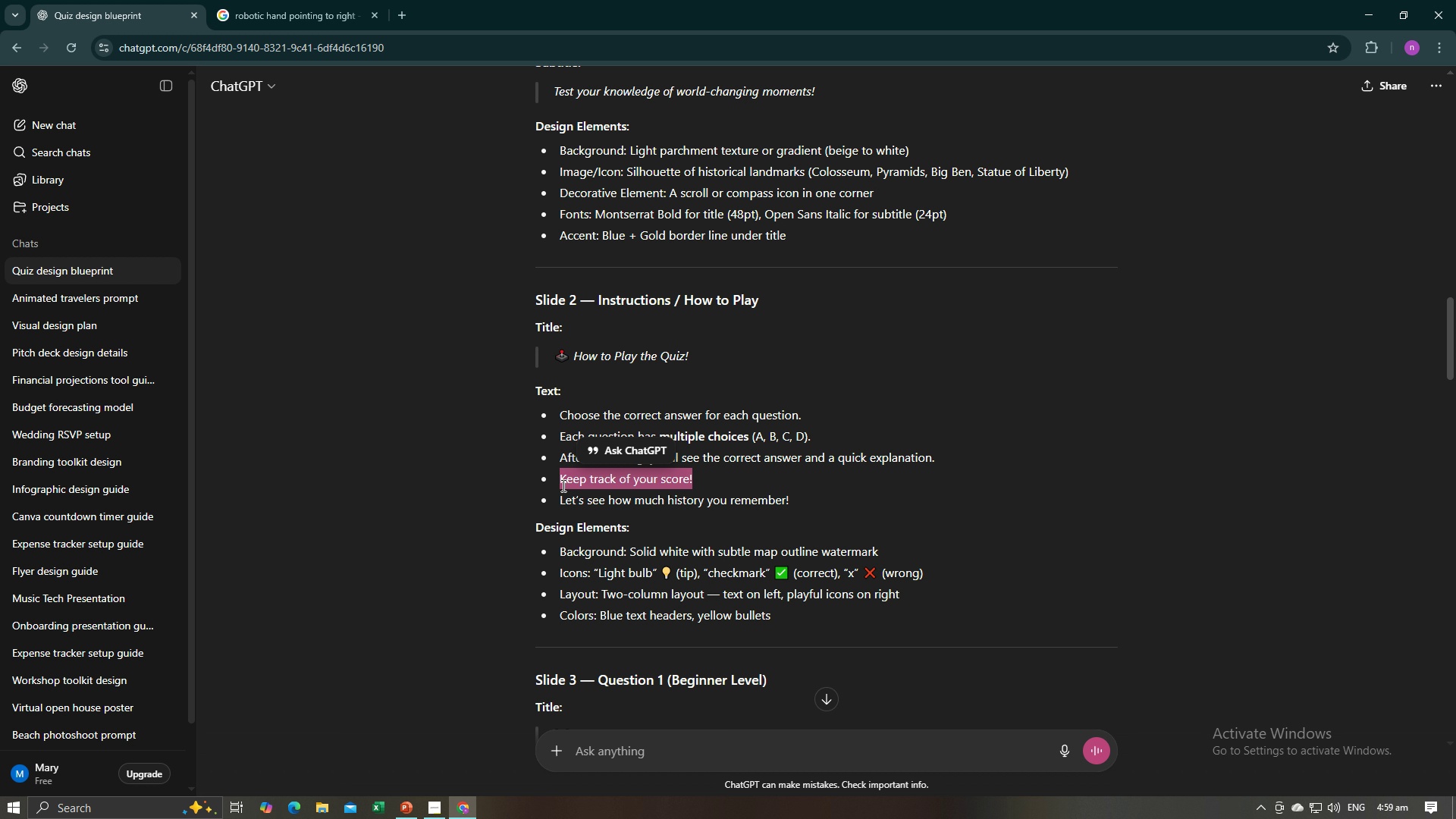 
key(Control+C)
 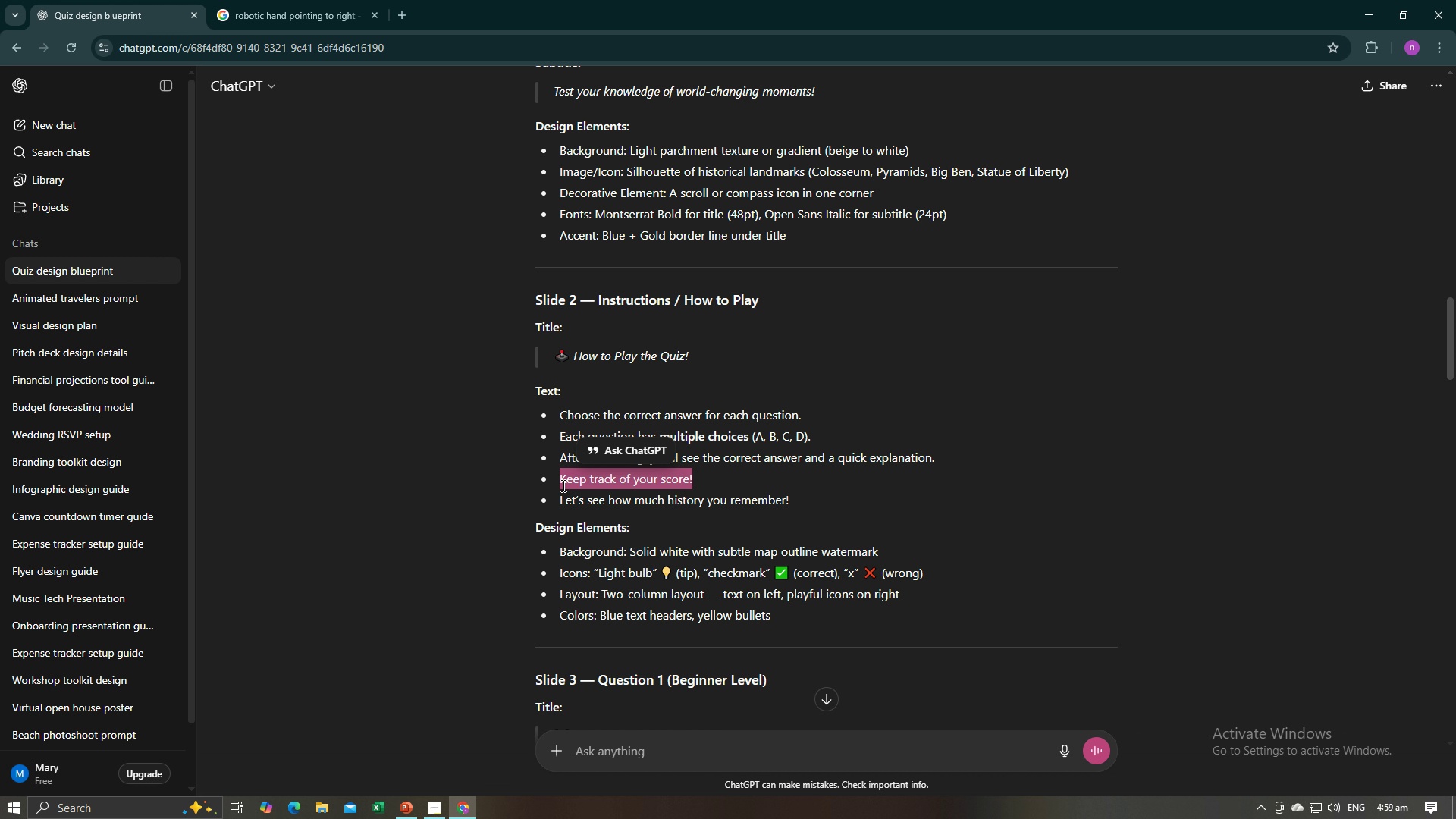 
key(Control+C)
 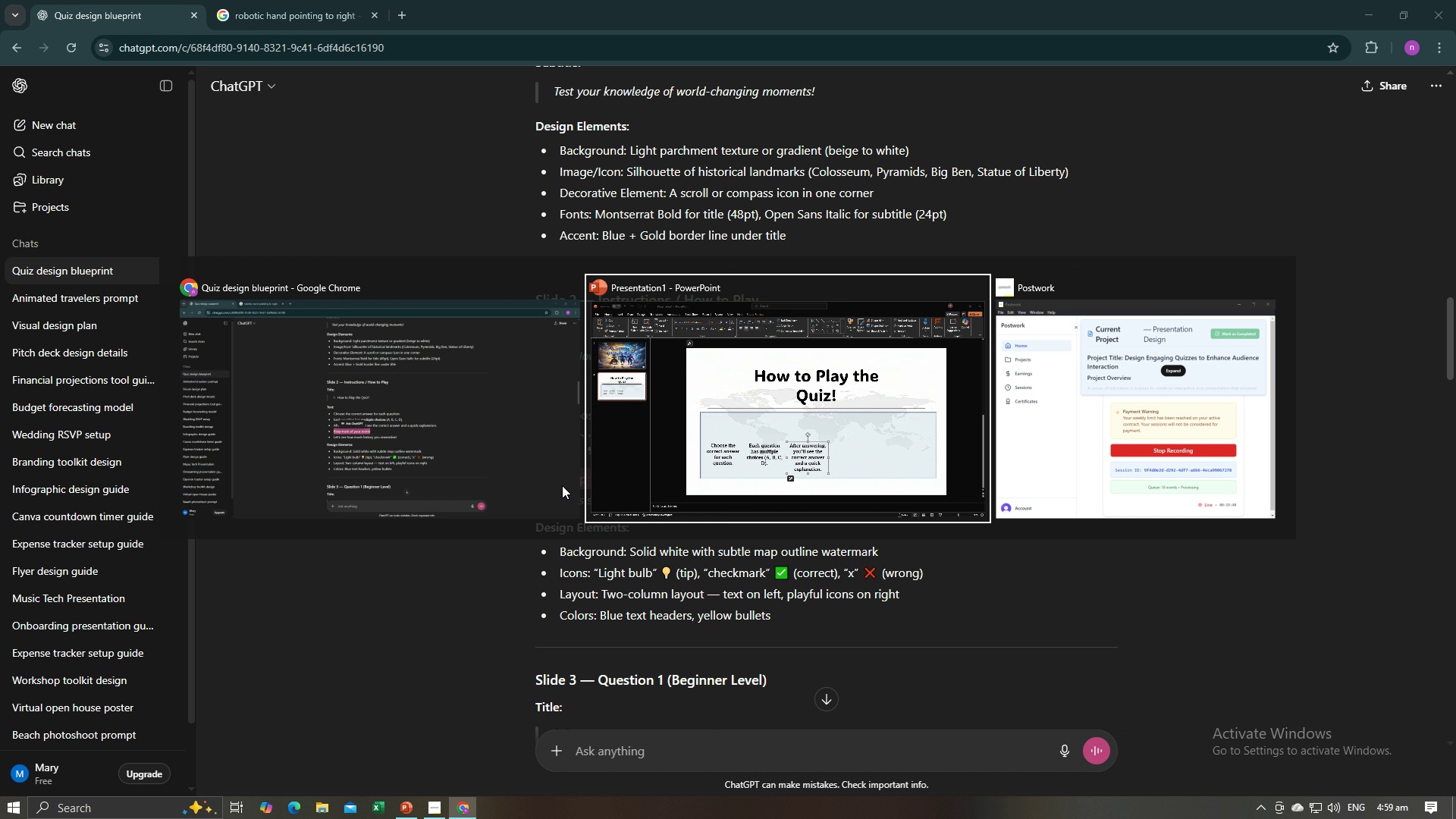 
key(Alt+AltLeft)
 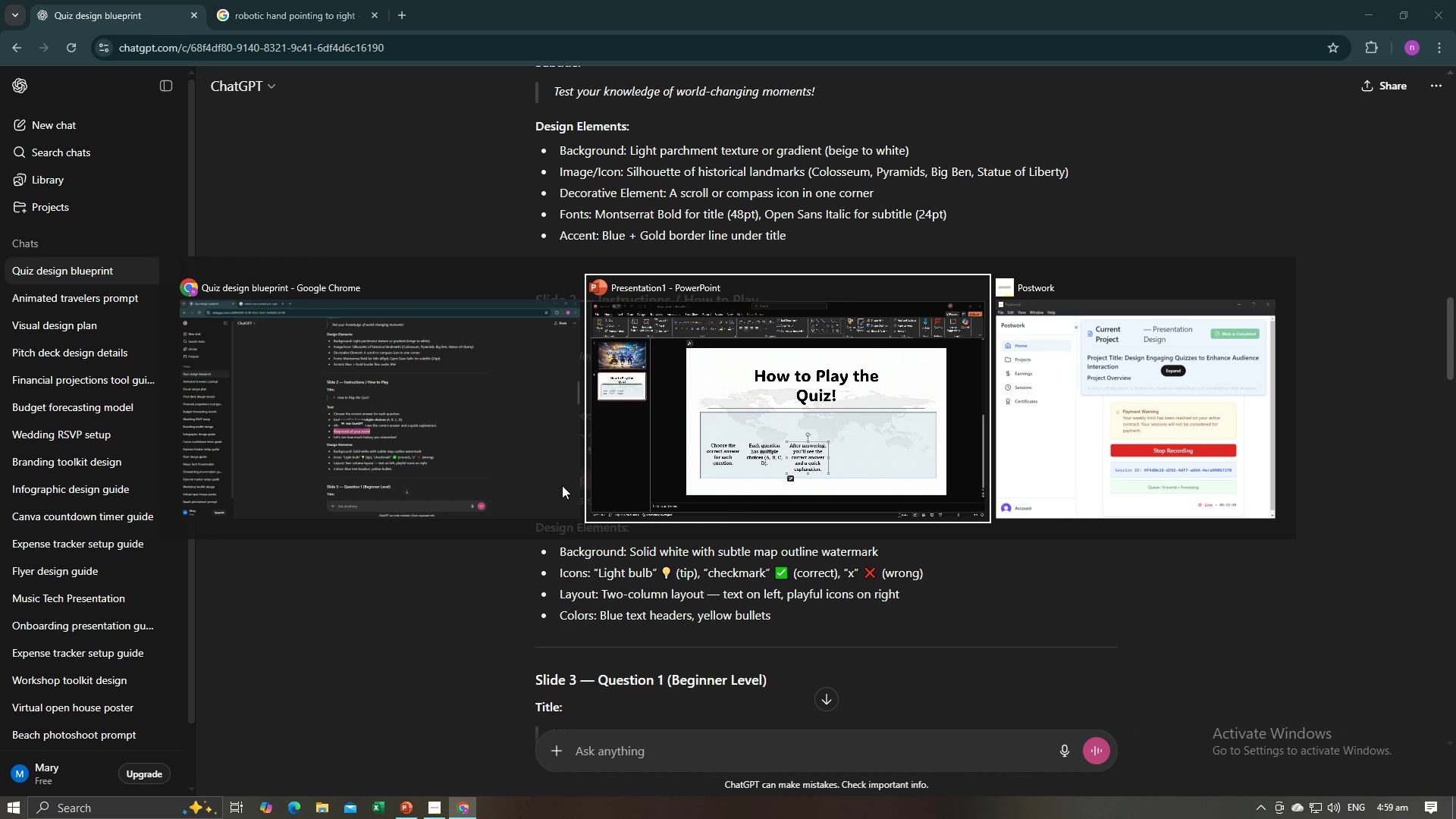 
key(Alt+Tab)
 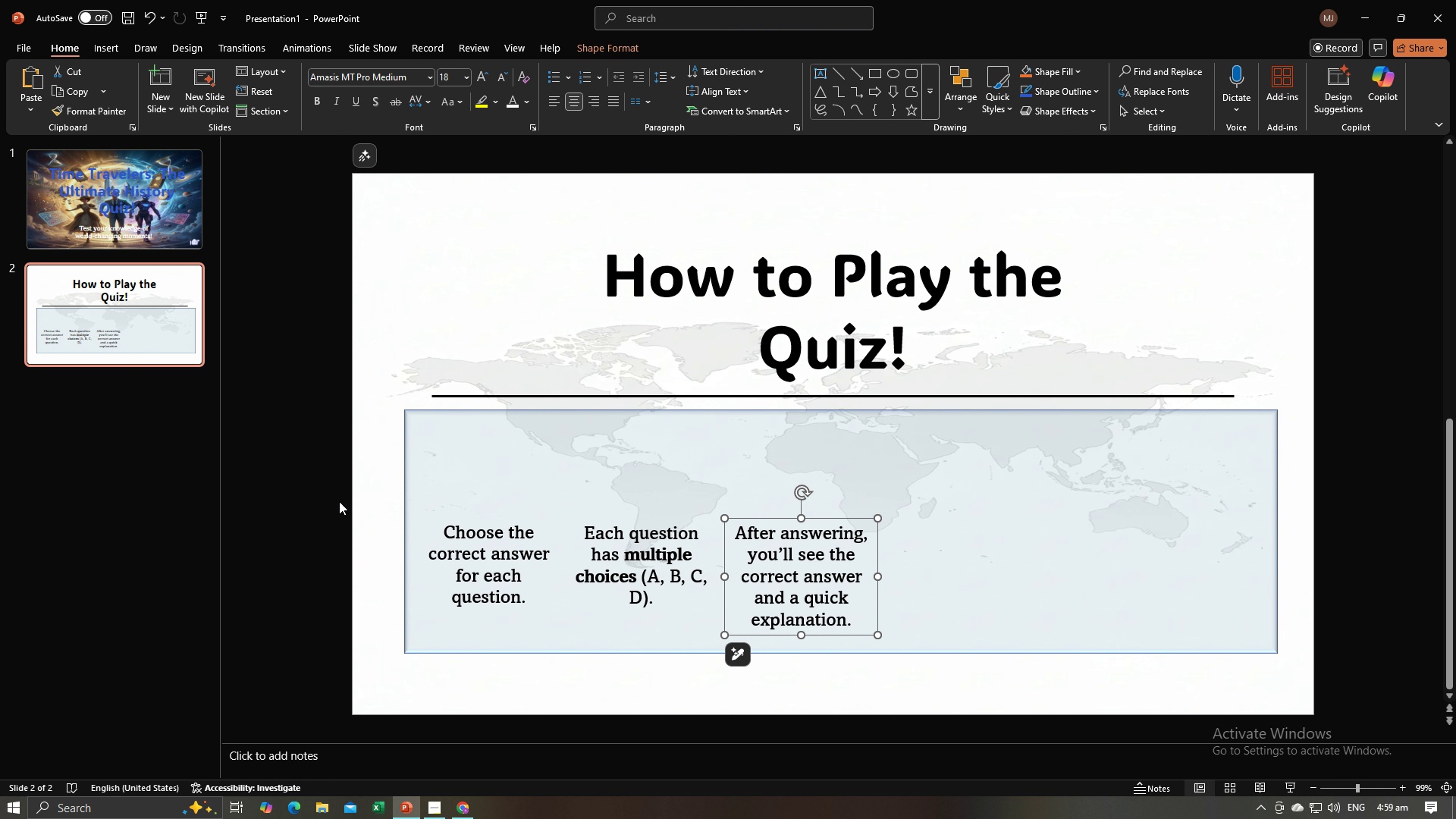 
left_click([331, 502])
 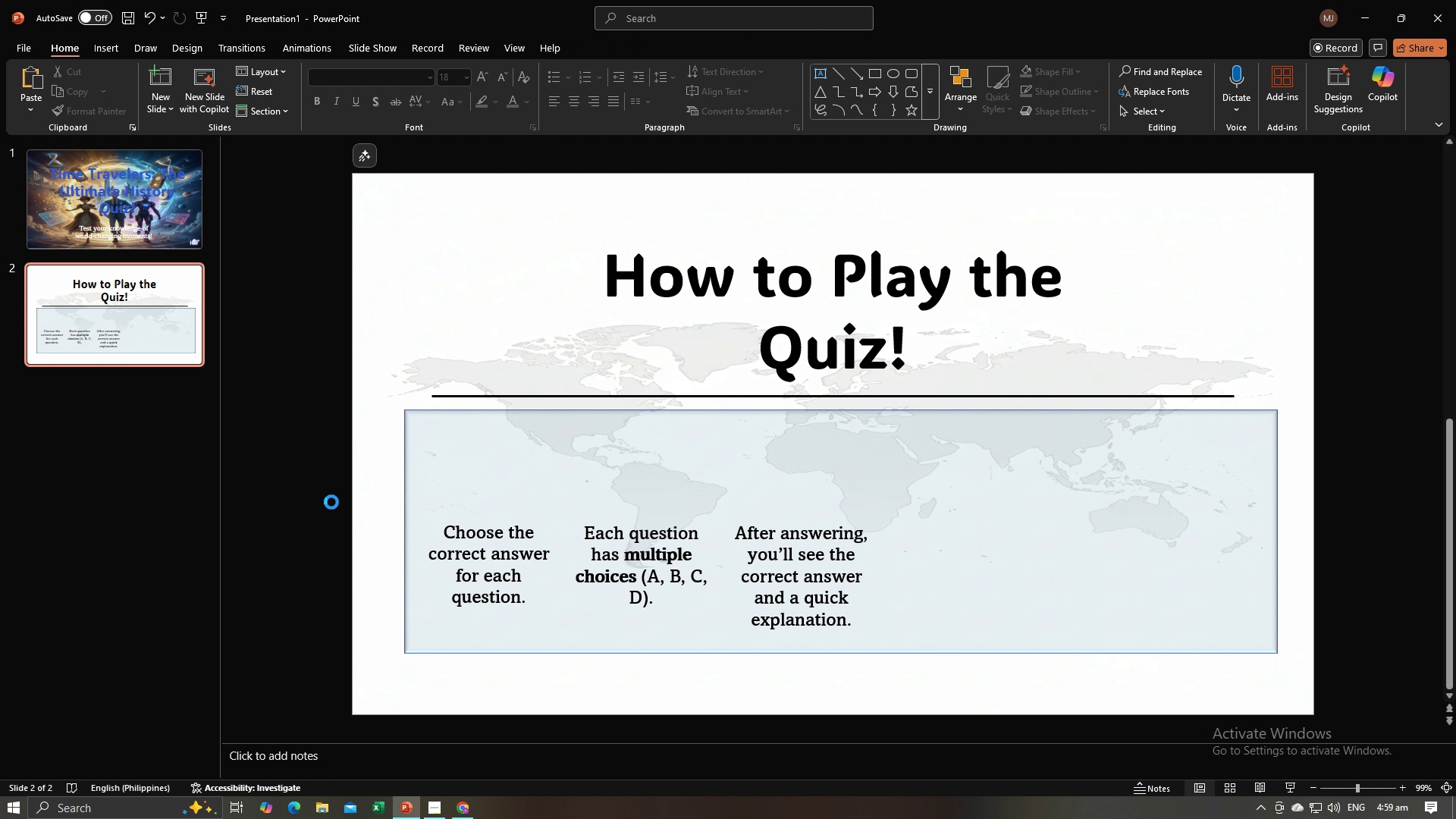 
key(Control+V)
 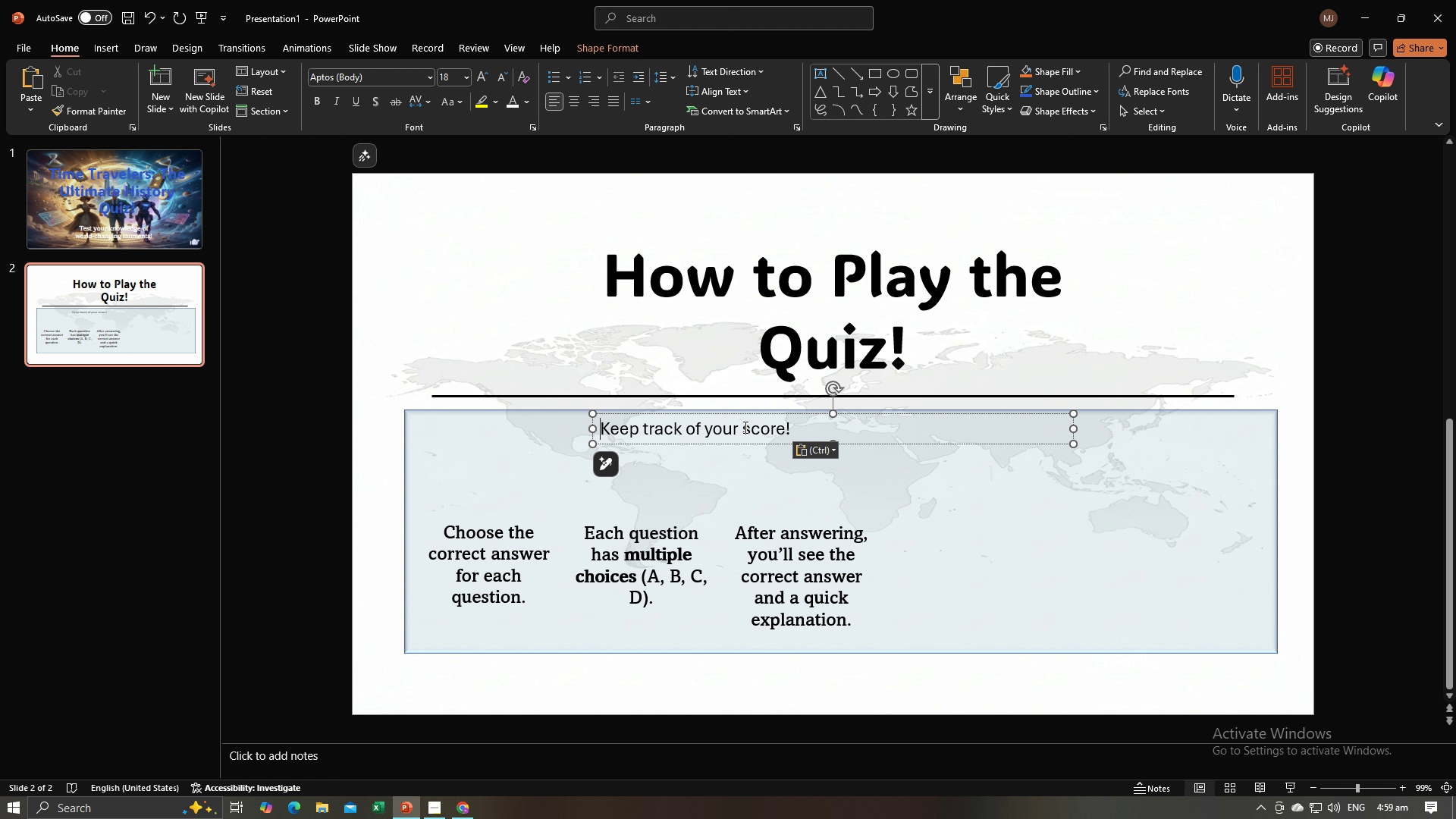 
key(Control+A)
 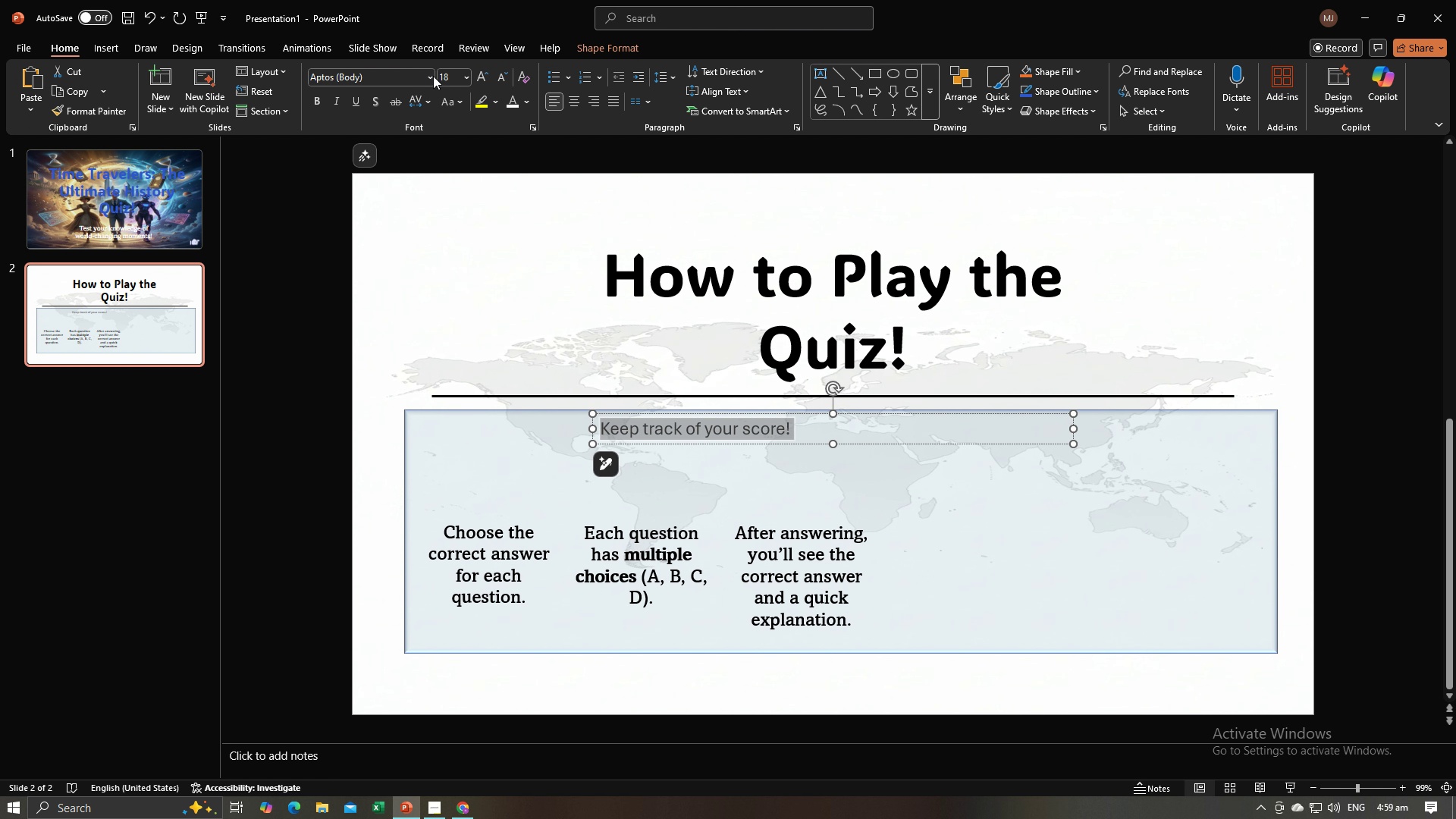 
left_click([432, 77])
 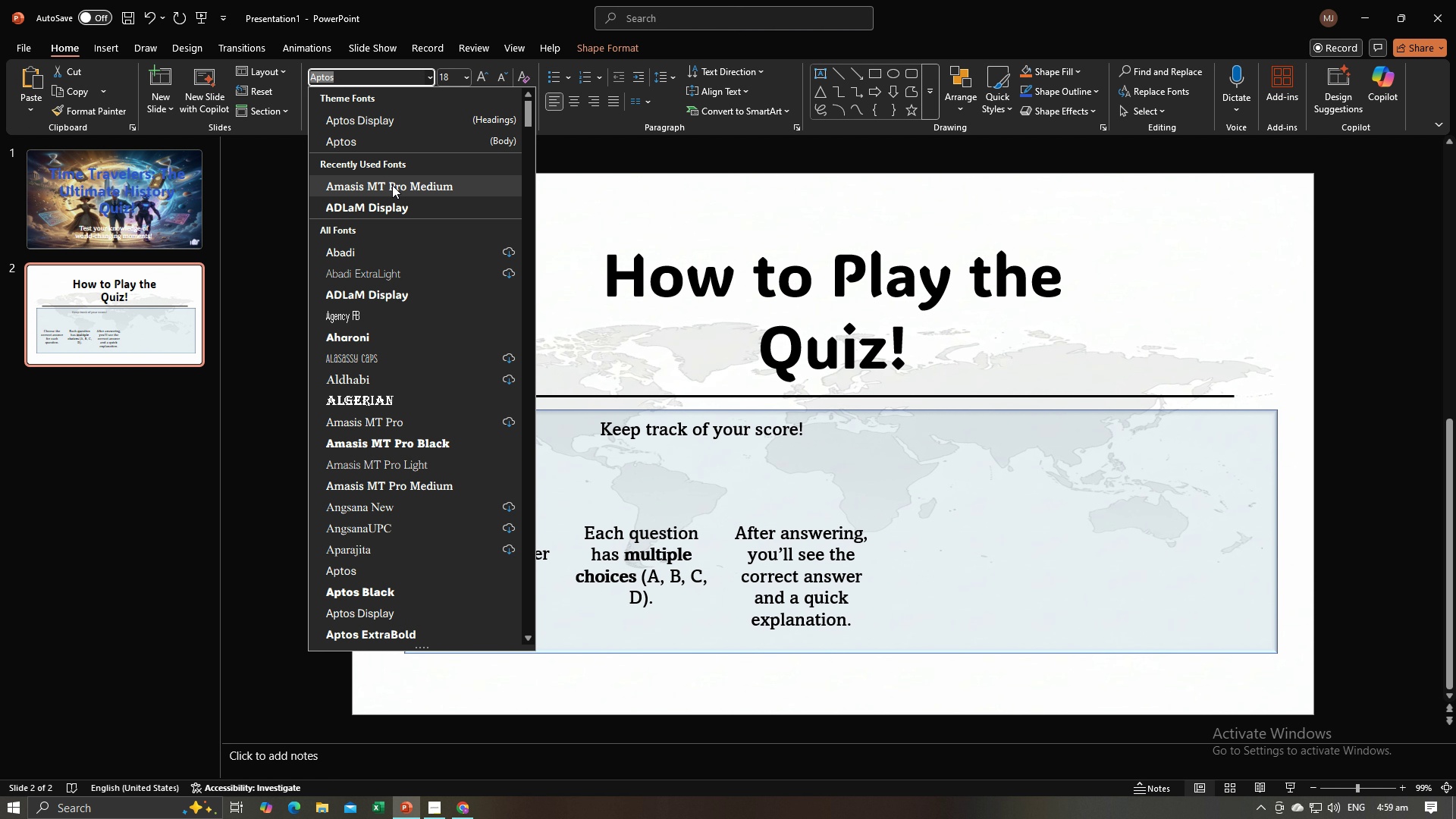 
left_click([392, 185])
 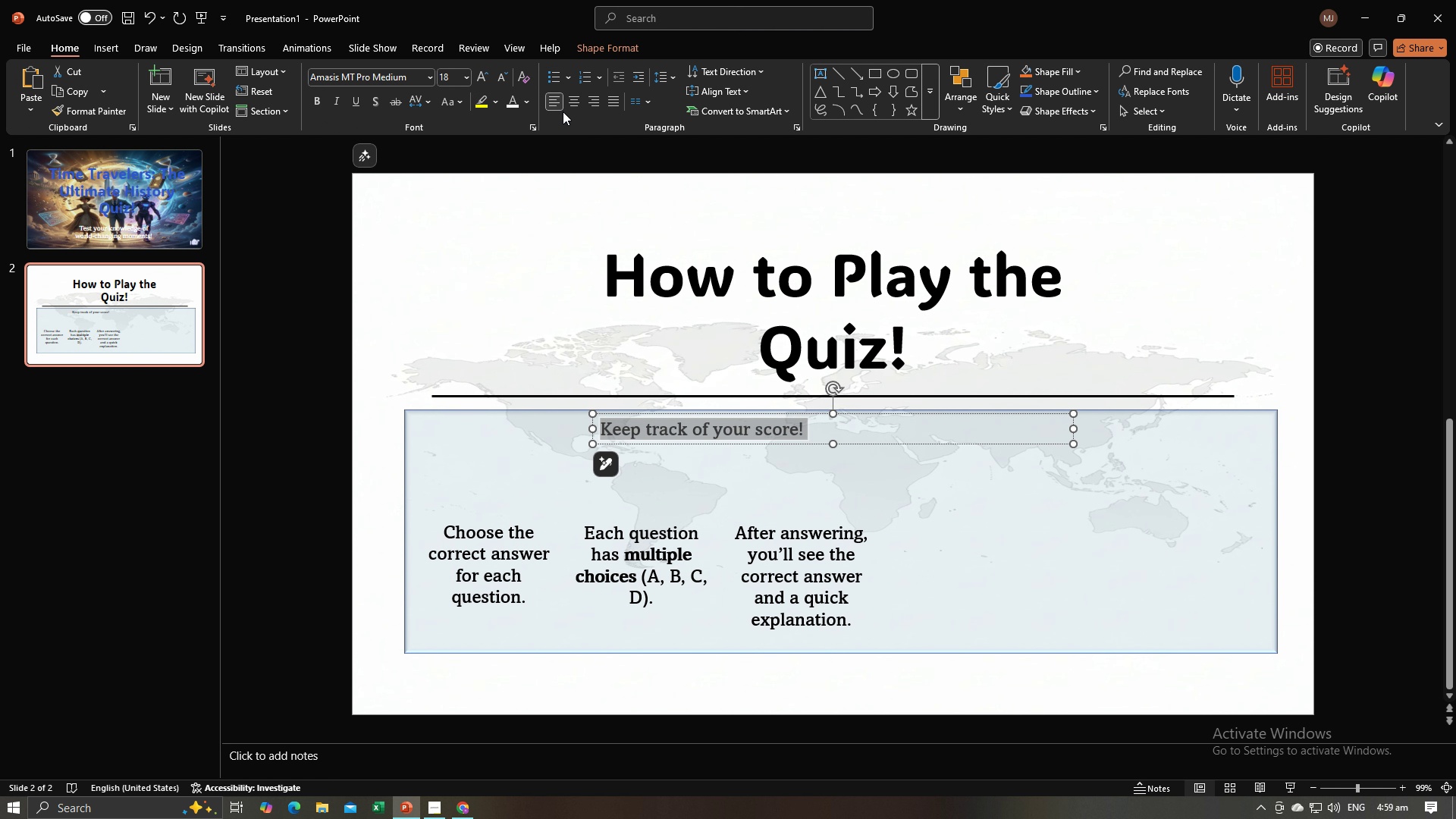 
left_click([570, 105])
 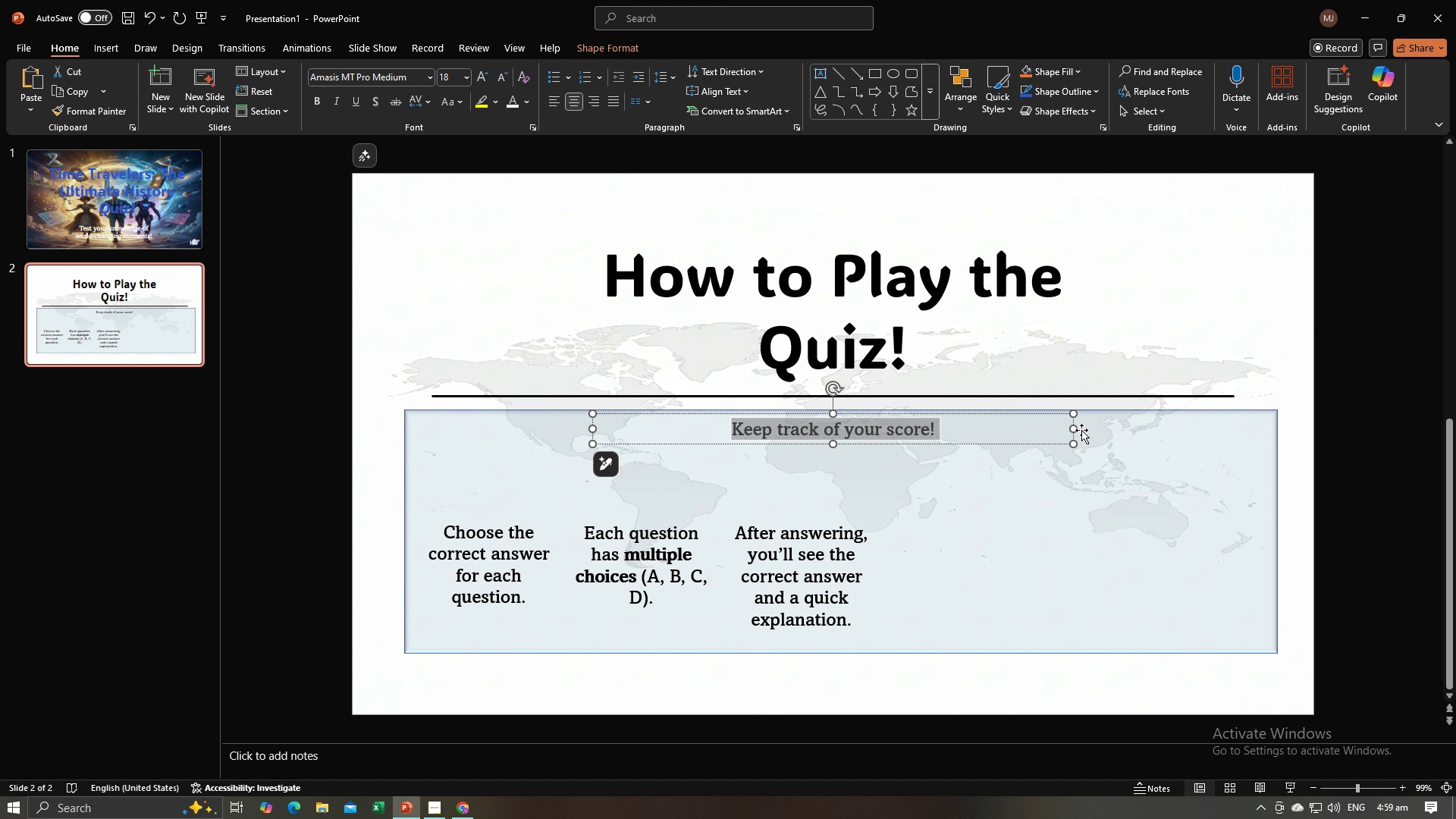 
left_click_drag(start_coordinate=[1071, 432], to_coordinate=[748, 453])
 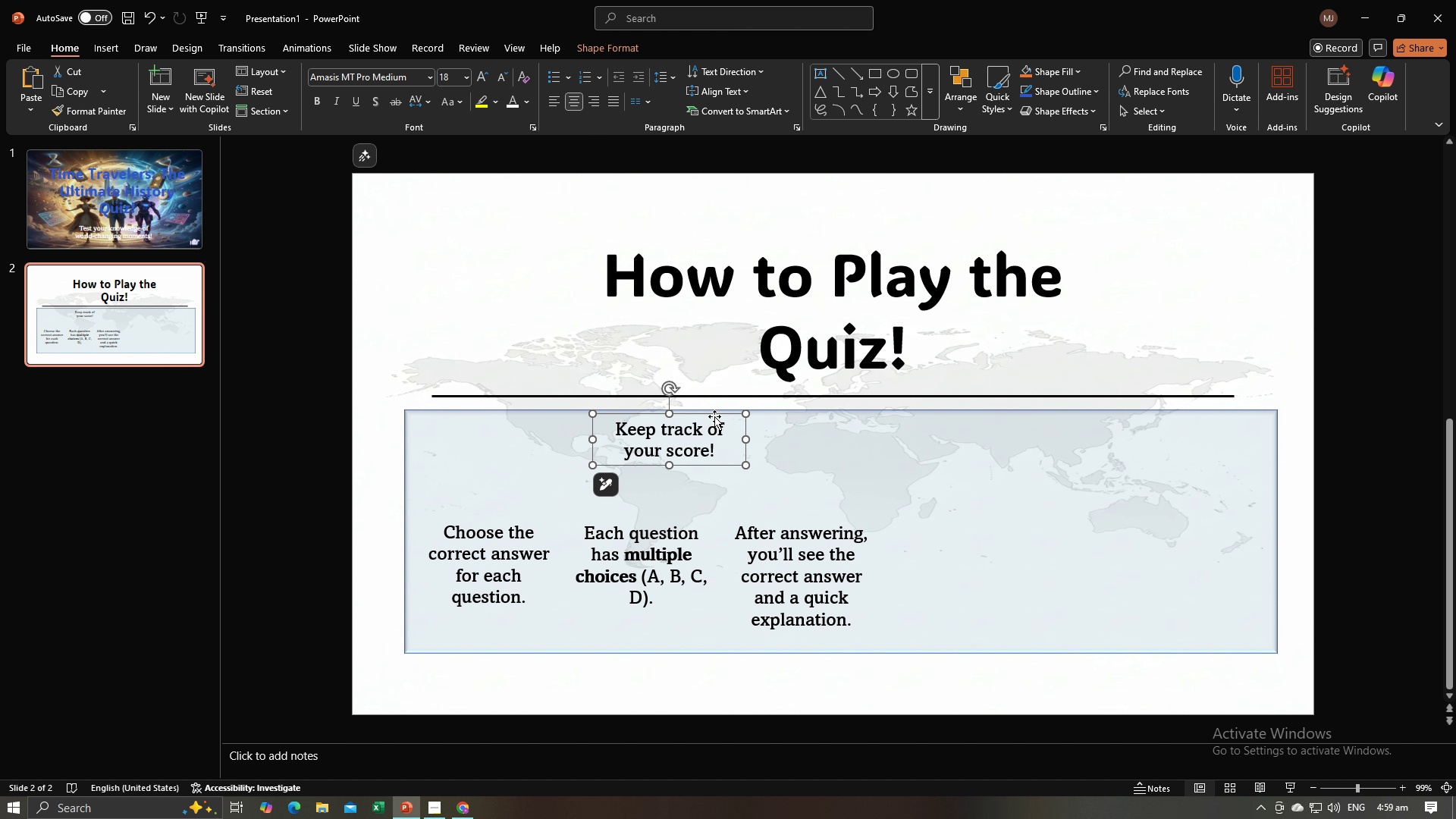 
left_click_drag(start_coordinate=[714, 416], to_coordinate=[1014, 522])
 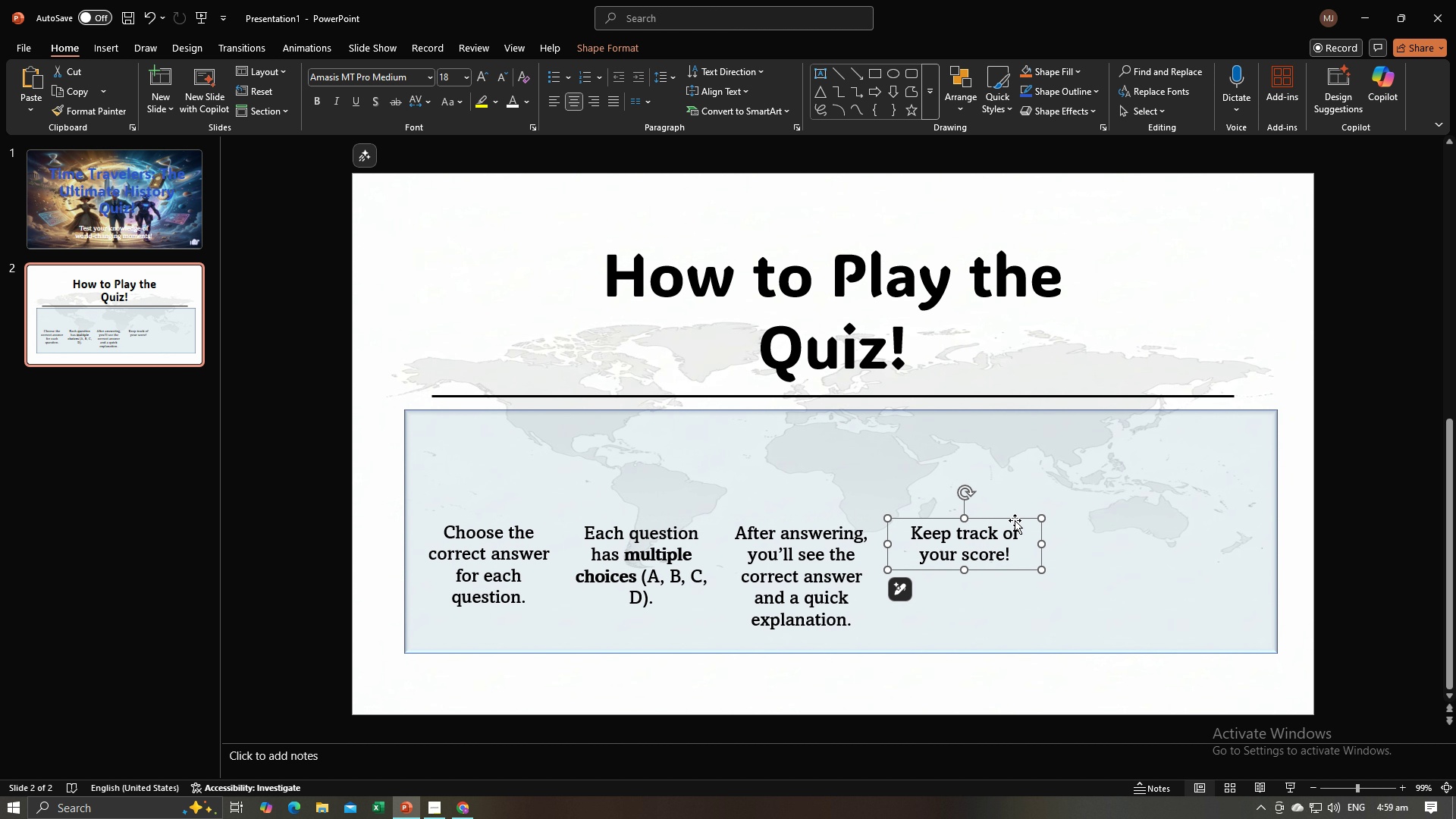 
key(Alt+AltLeft)
 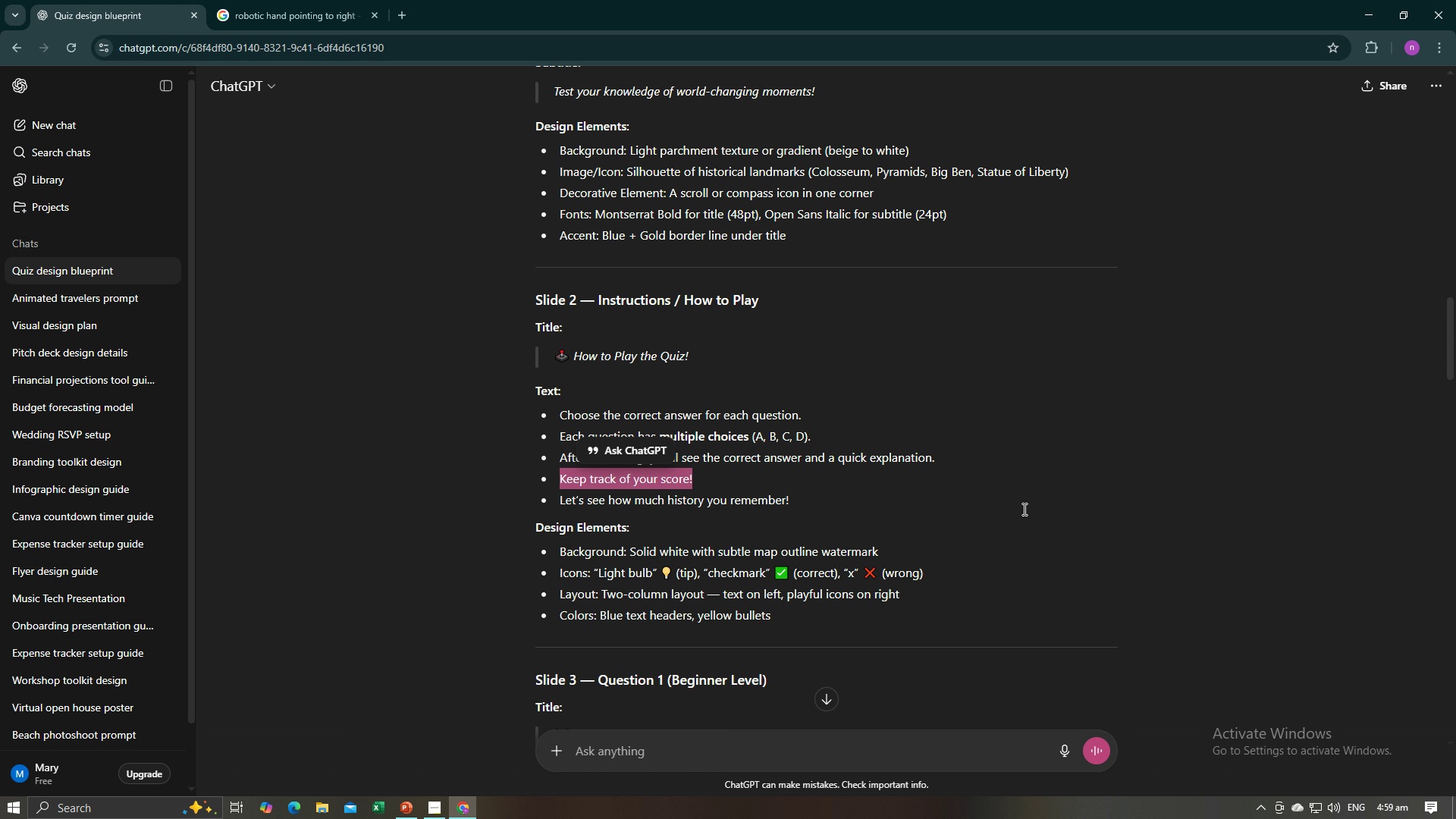 
key(Alt+Tab)
 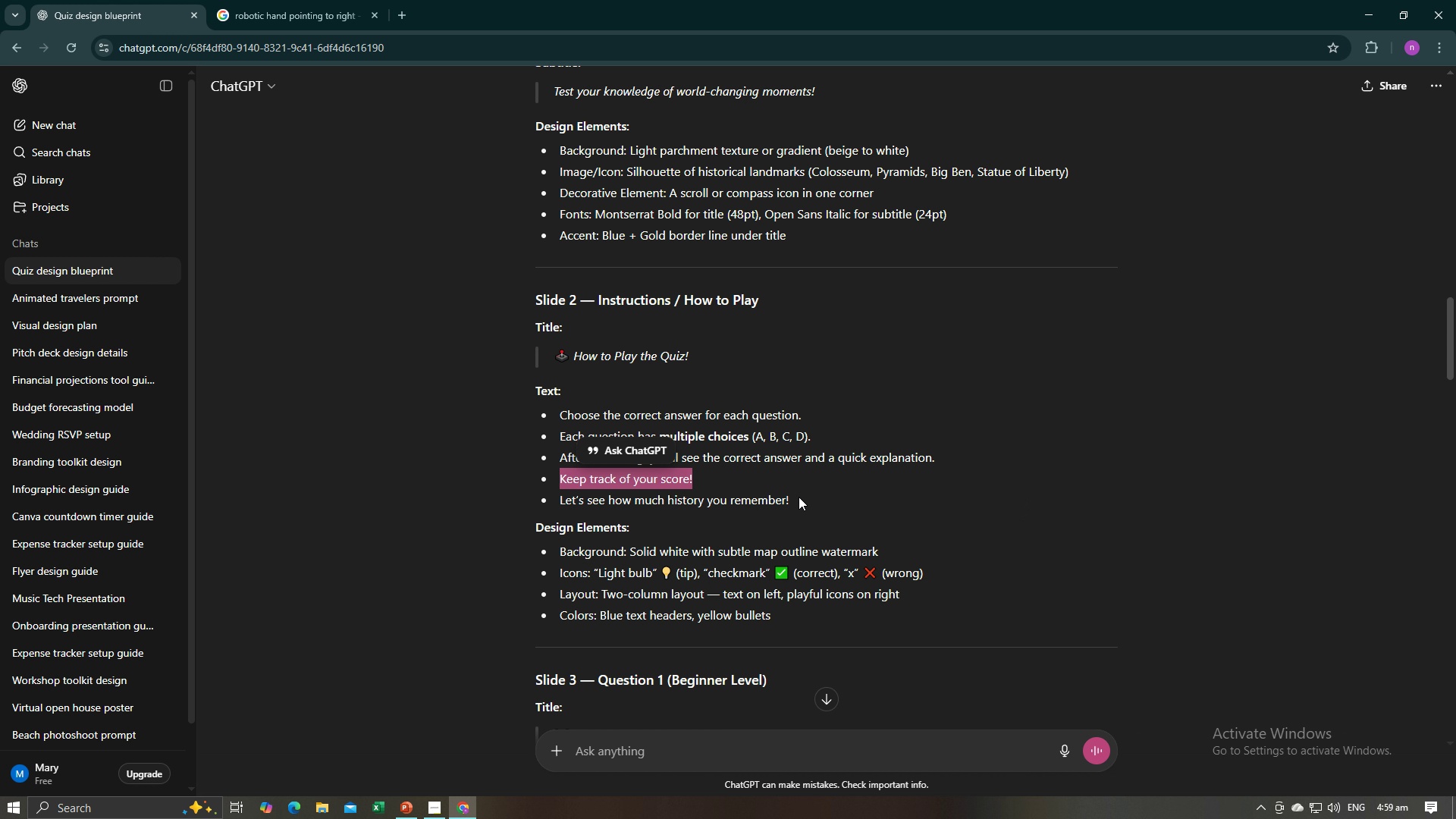 
left_click_drag(start_coordinate=[799, 497], to_coordinate=[559, 506])
 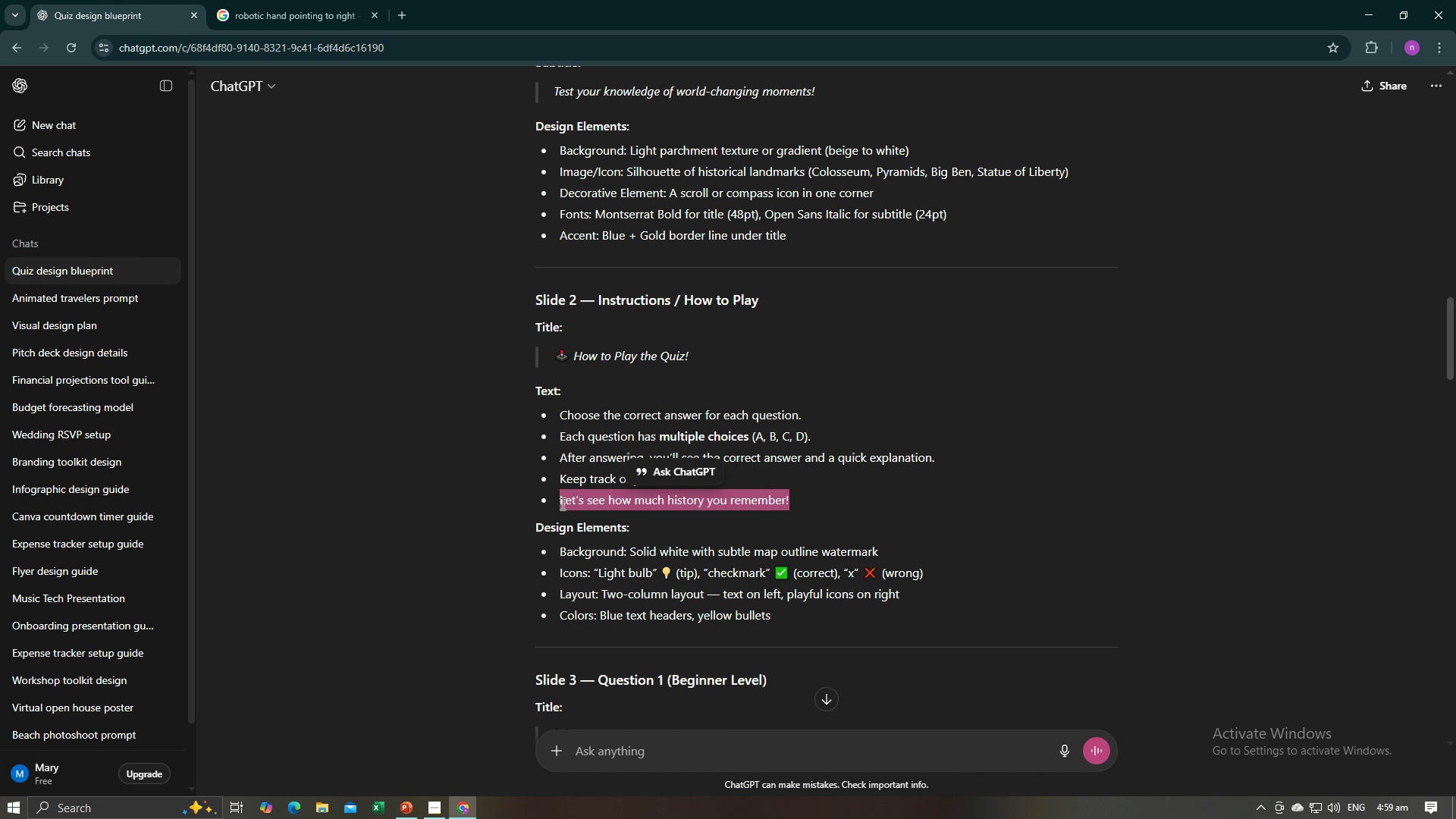 
key(Control+C)
 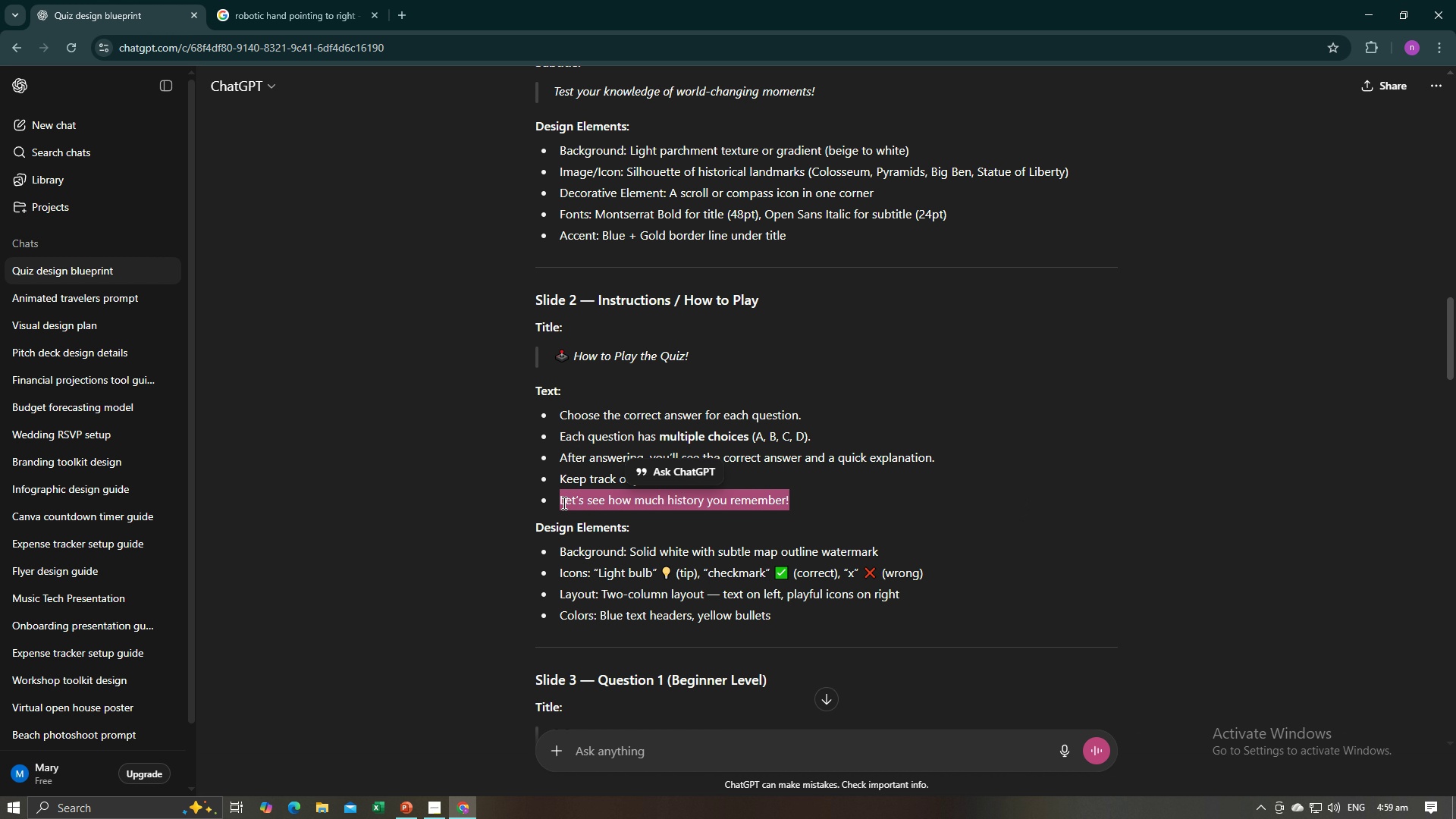 
key(Control+C)
 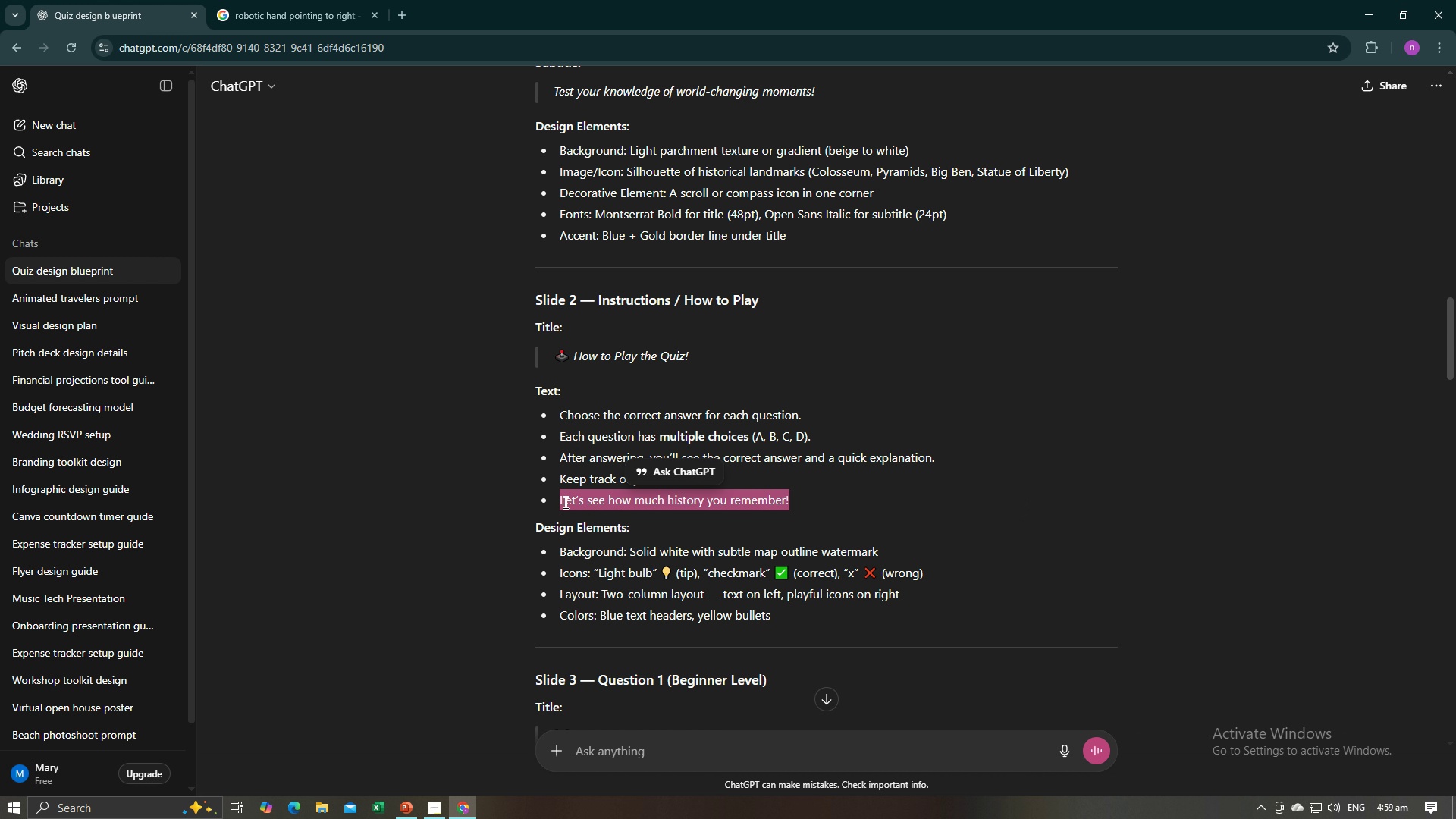 
key(Alt+Tab)
 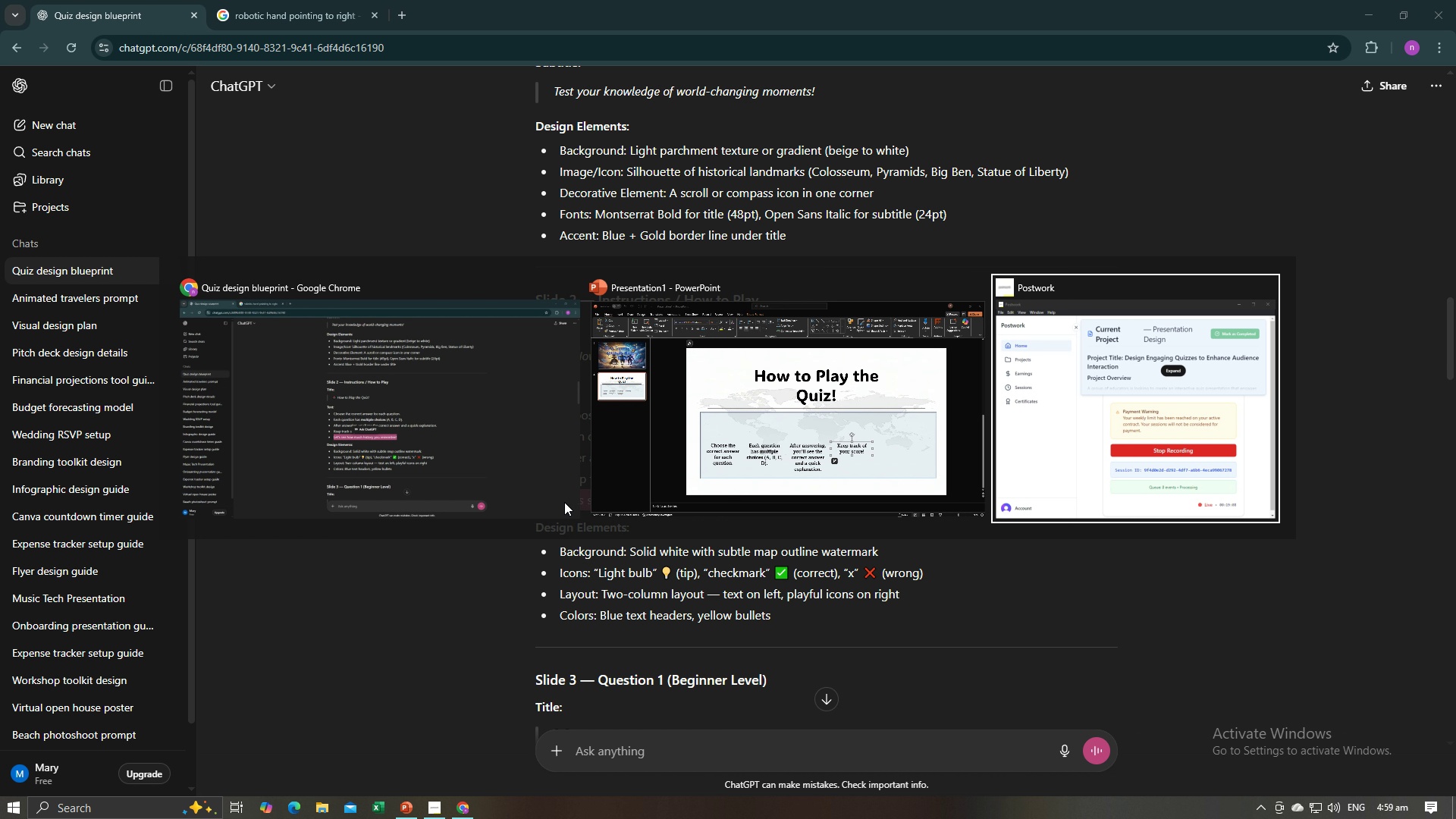 
key(Alt+Tab)
 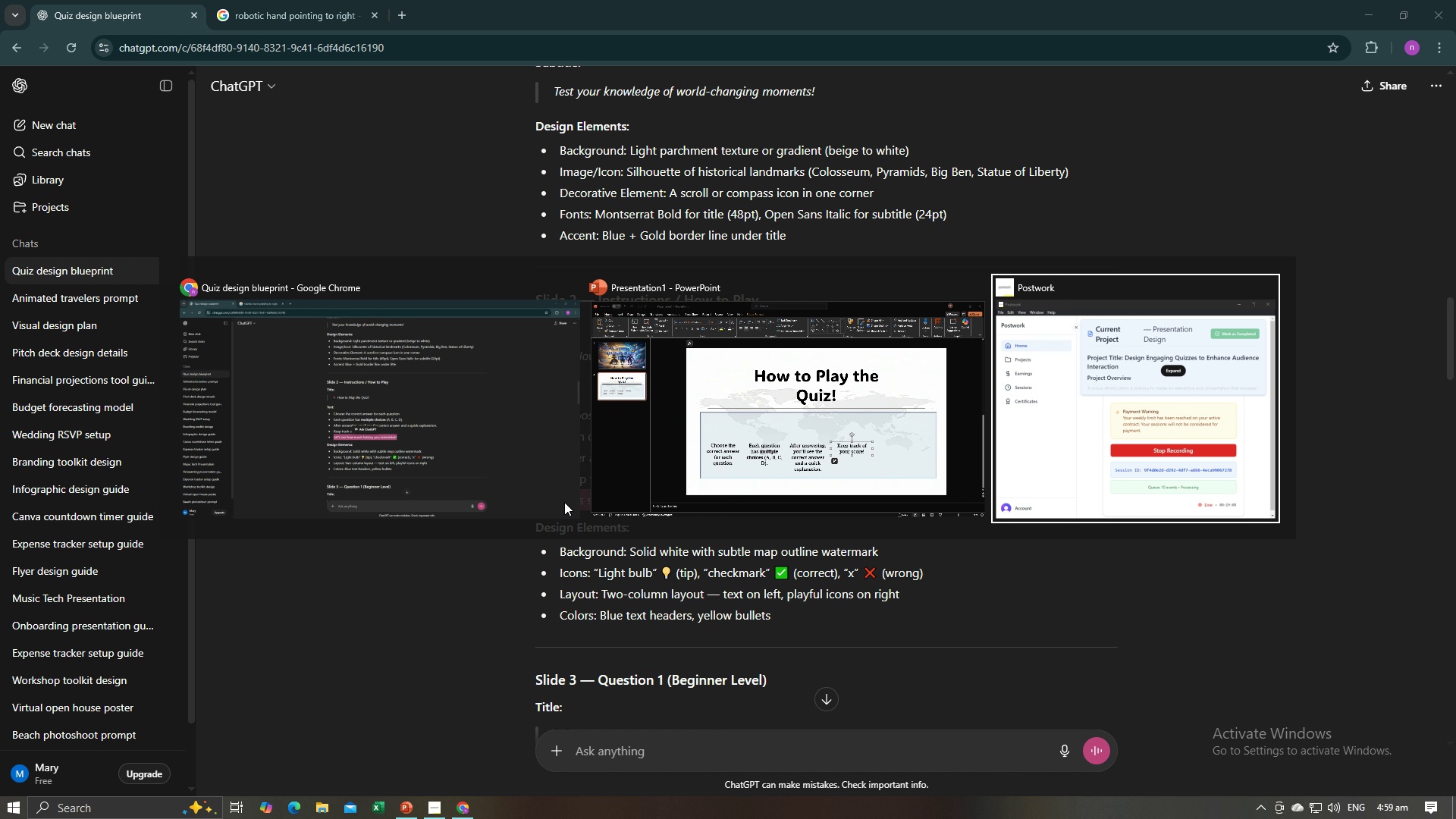 
key(Alt+Tab)
 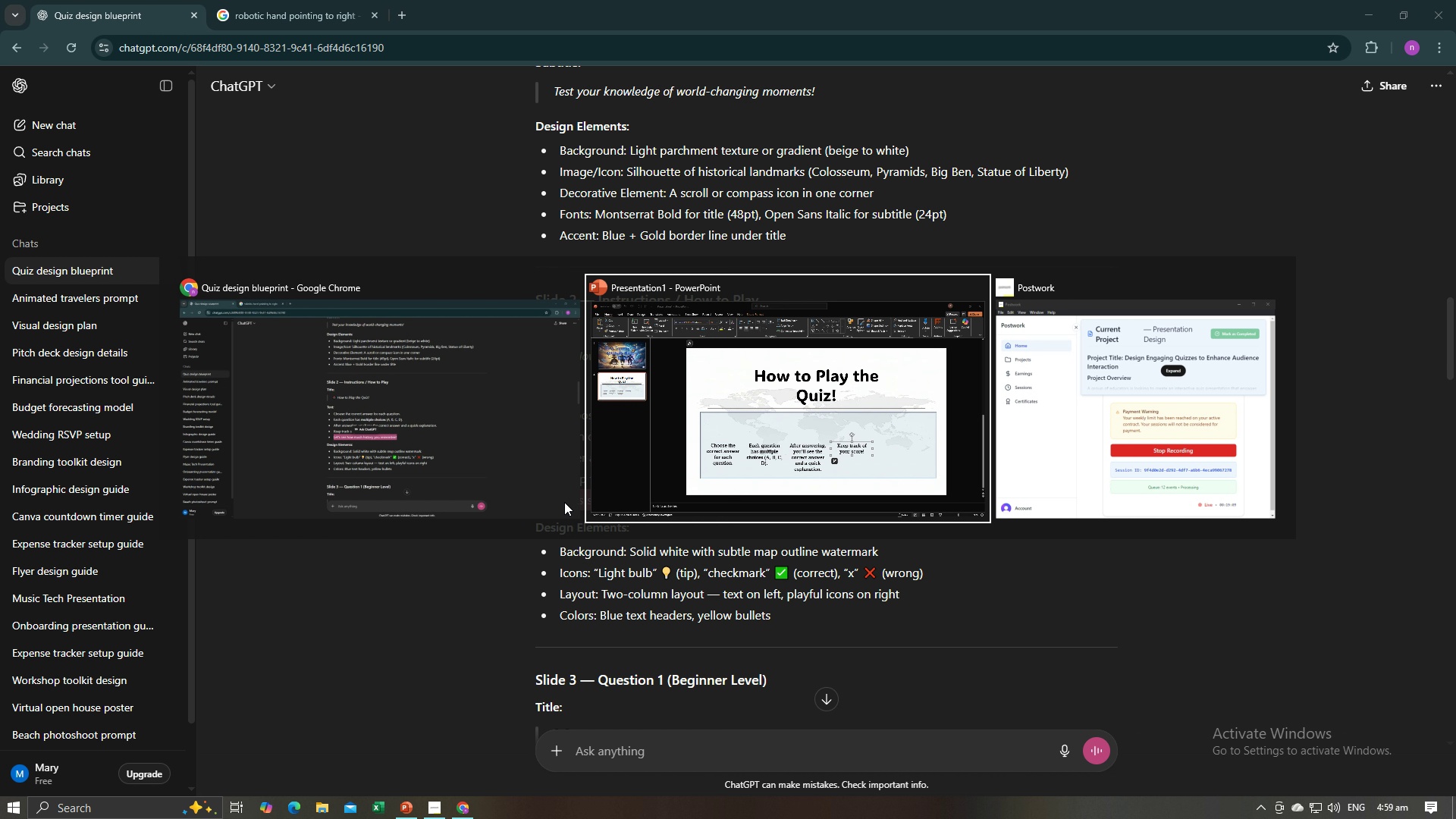 
key(Alt+Tab)
 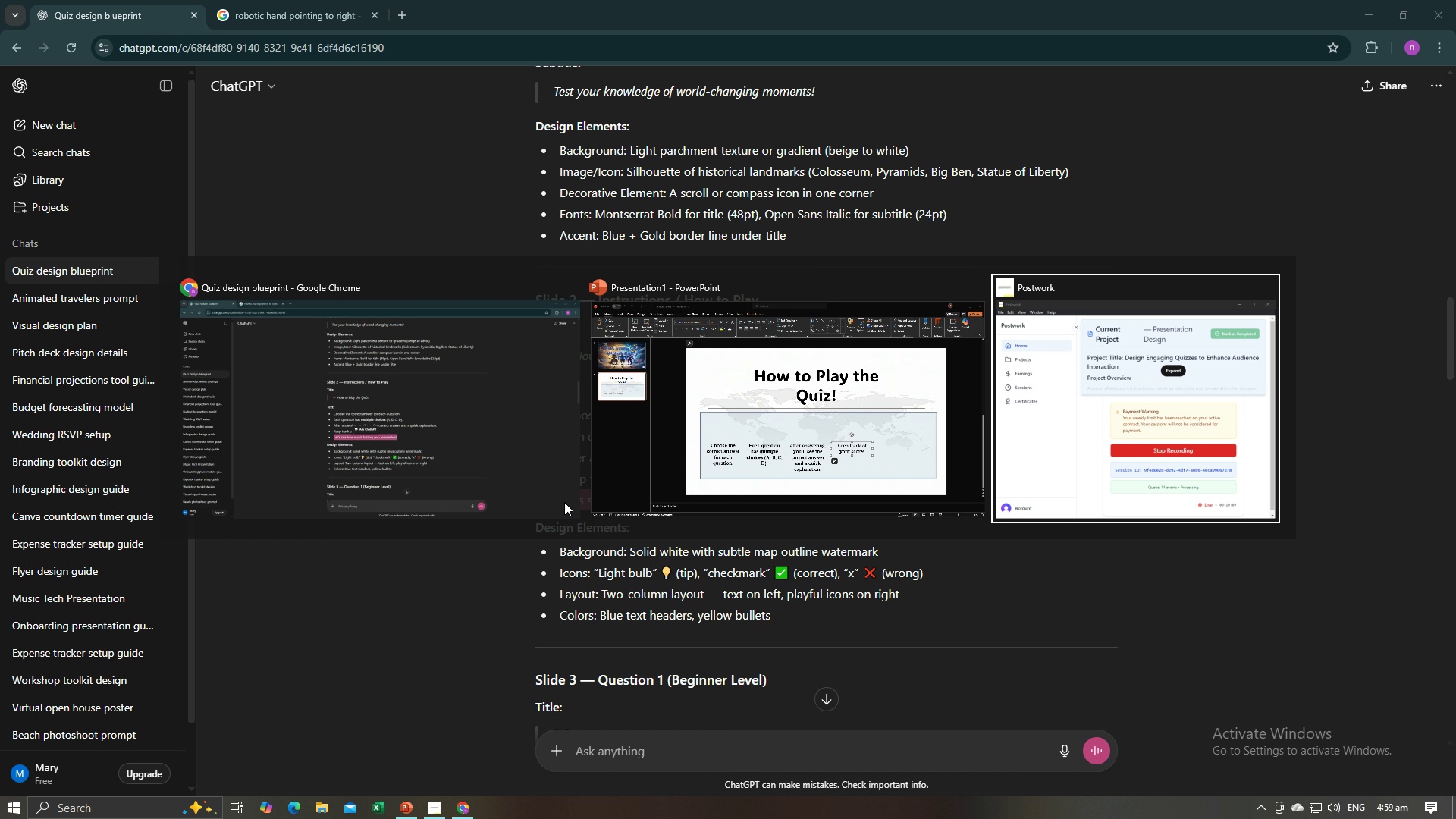 
key(Alt+Tab)